 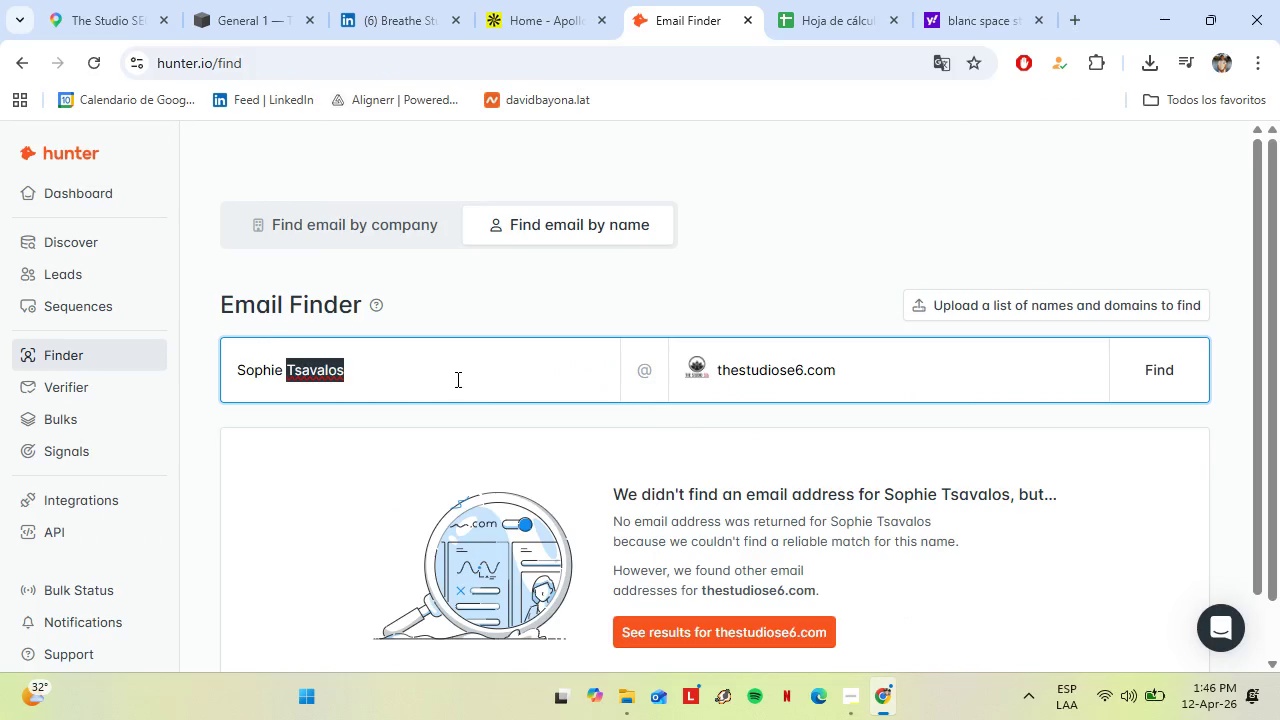 
triple_click([456, 379])
 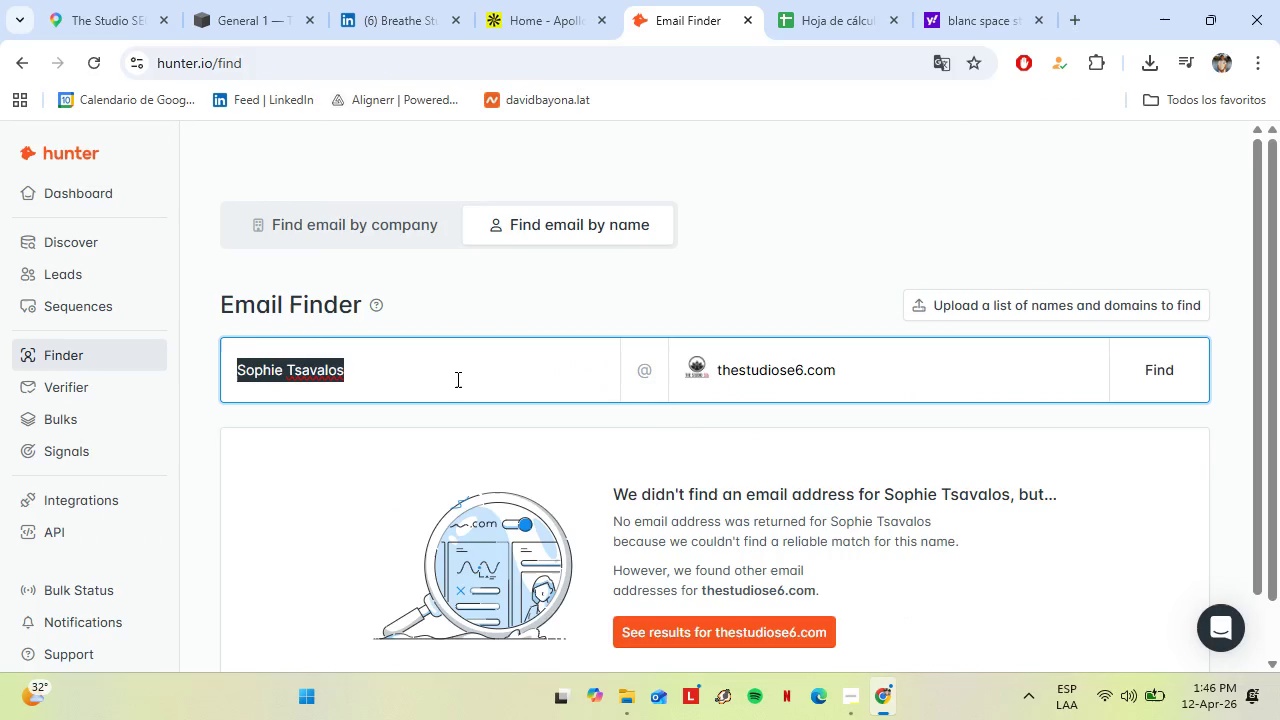 
triple_click([456, 379])
 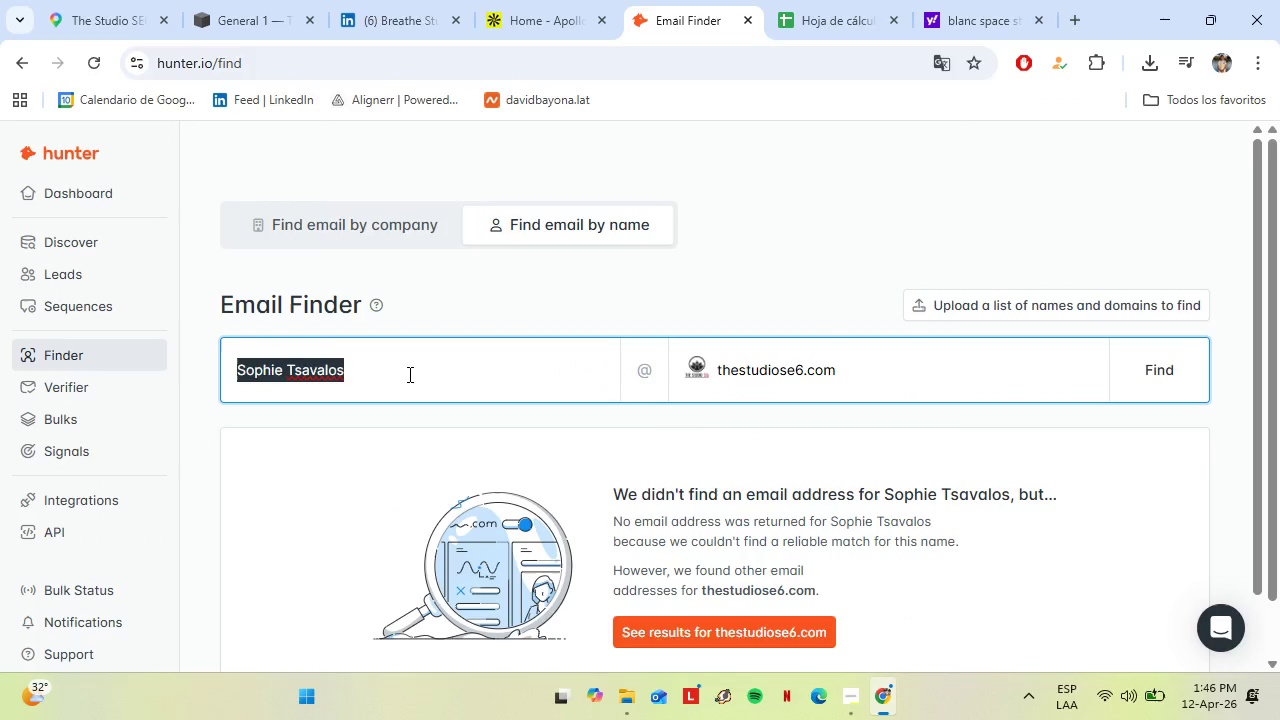 
left_click([408, 373])
 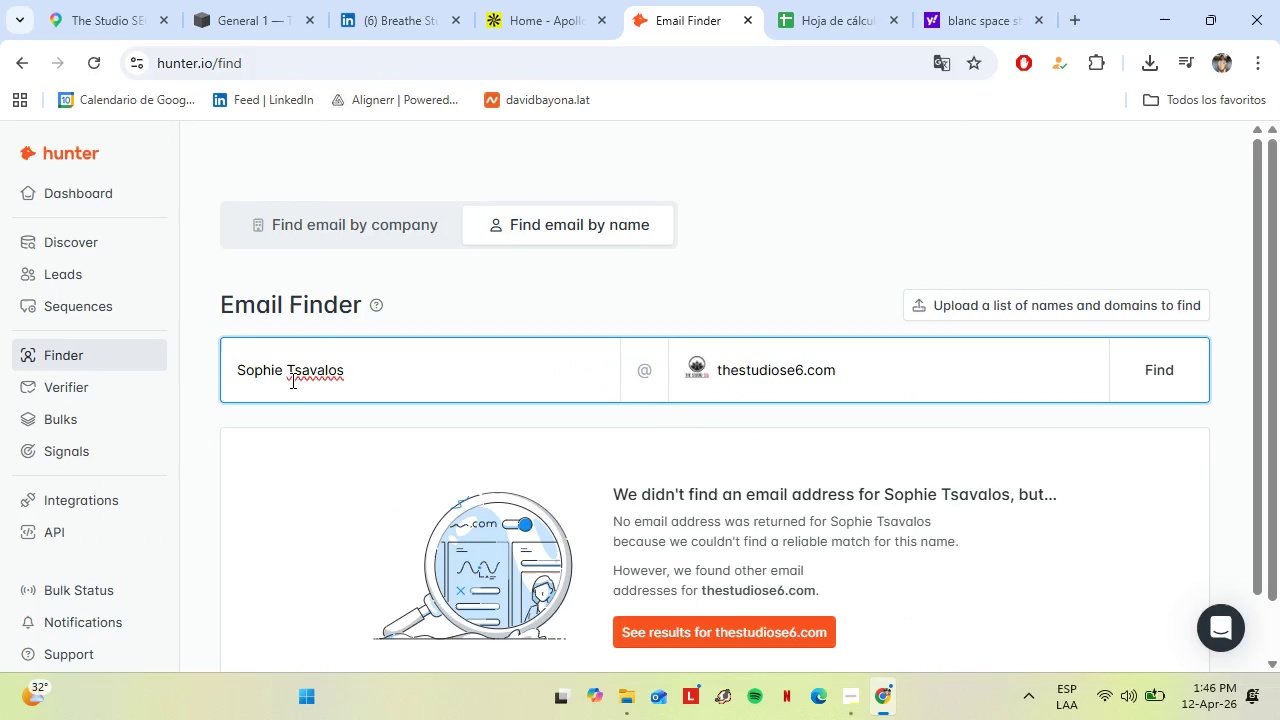 
left_click_drag(start_coordinate=[291, 380], to_coordinate=[229, 367])
 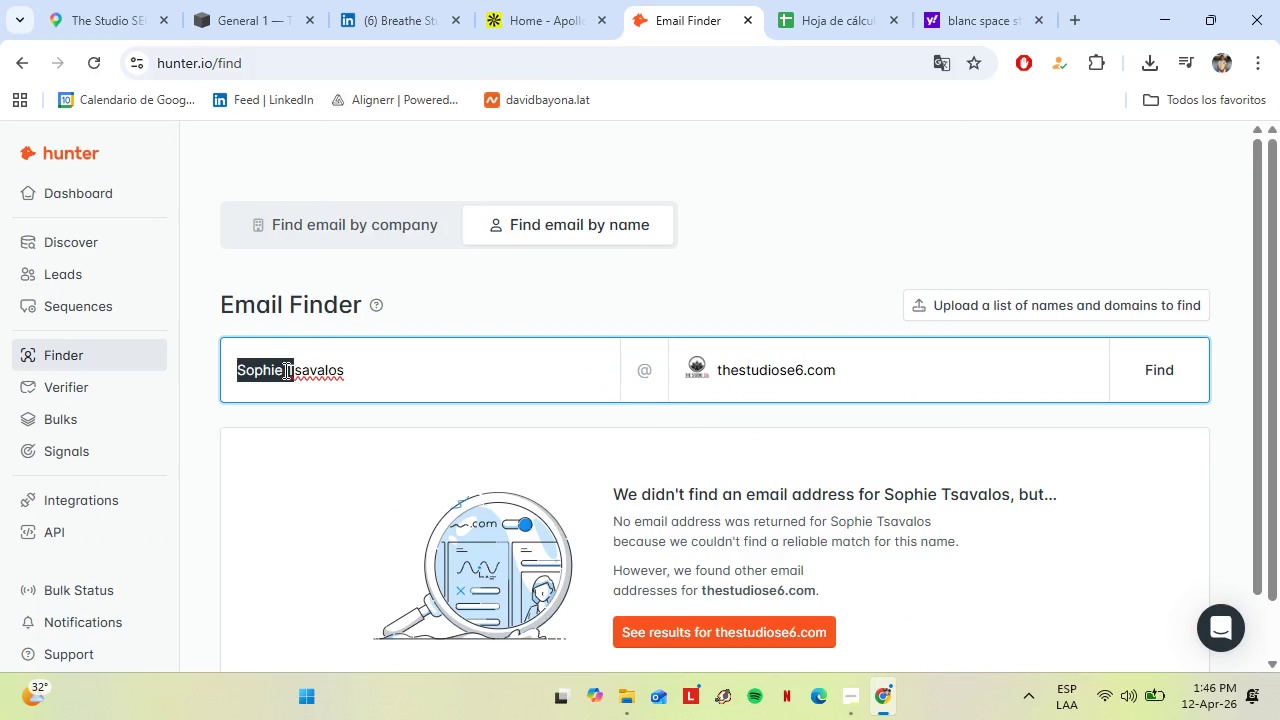 
left_click([284, 370])
 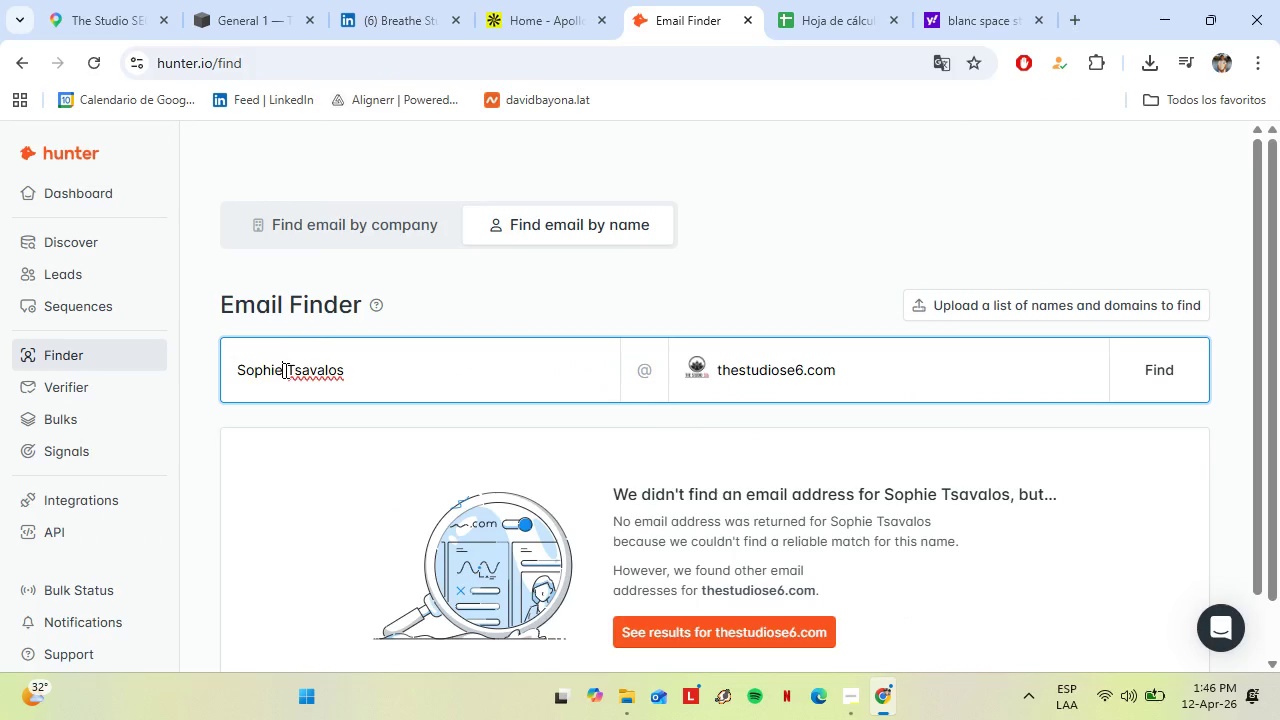 
left_click_drag(start_coordinate=[284, 370], to_coordinate=[214, 368])
 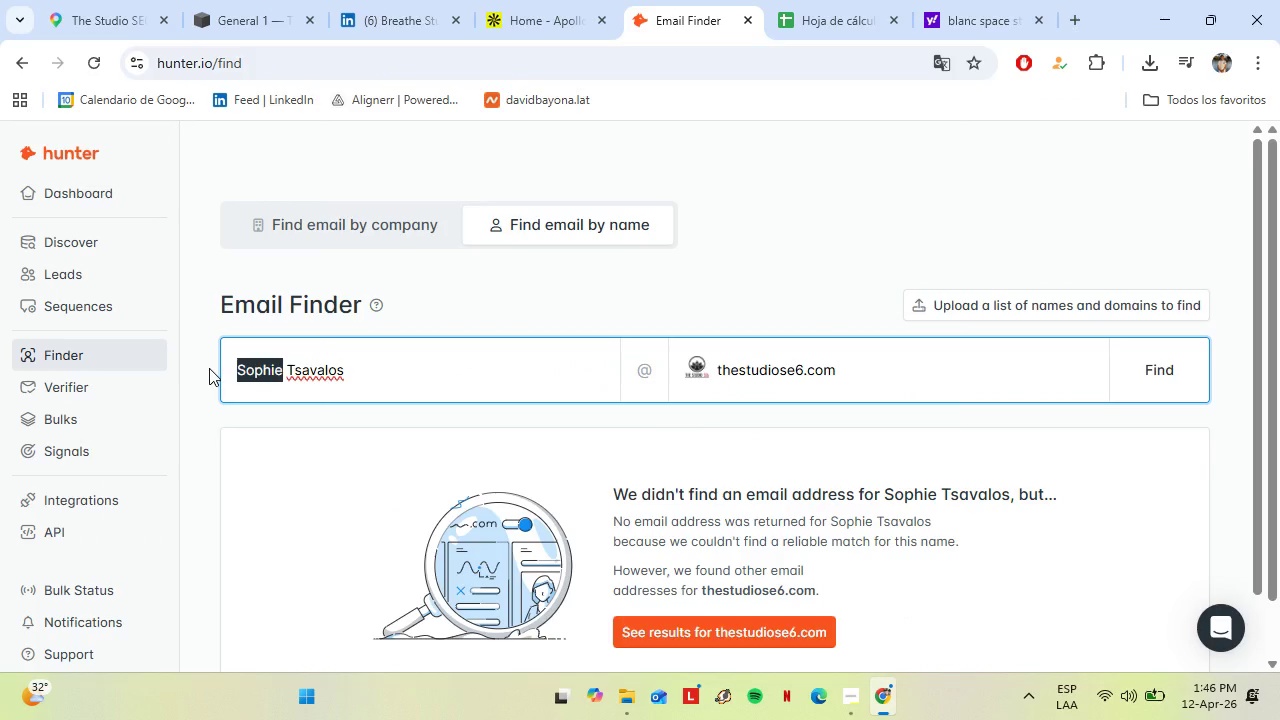 
key(Control+V)
 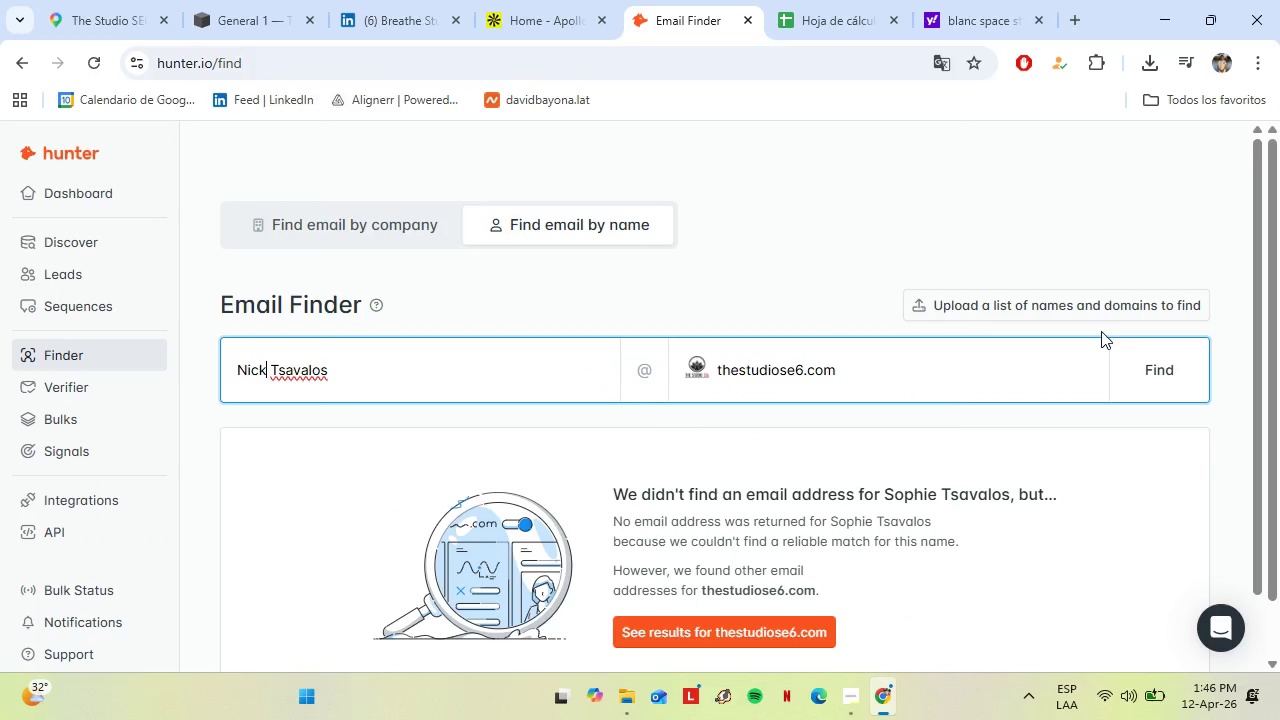 
left_click([1152, 357])
 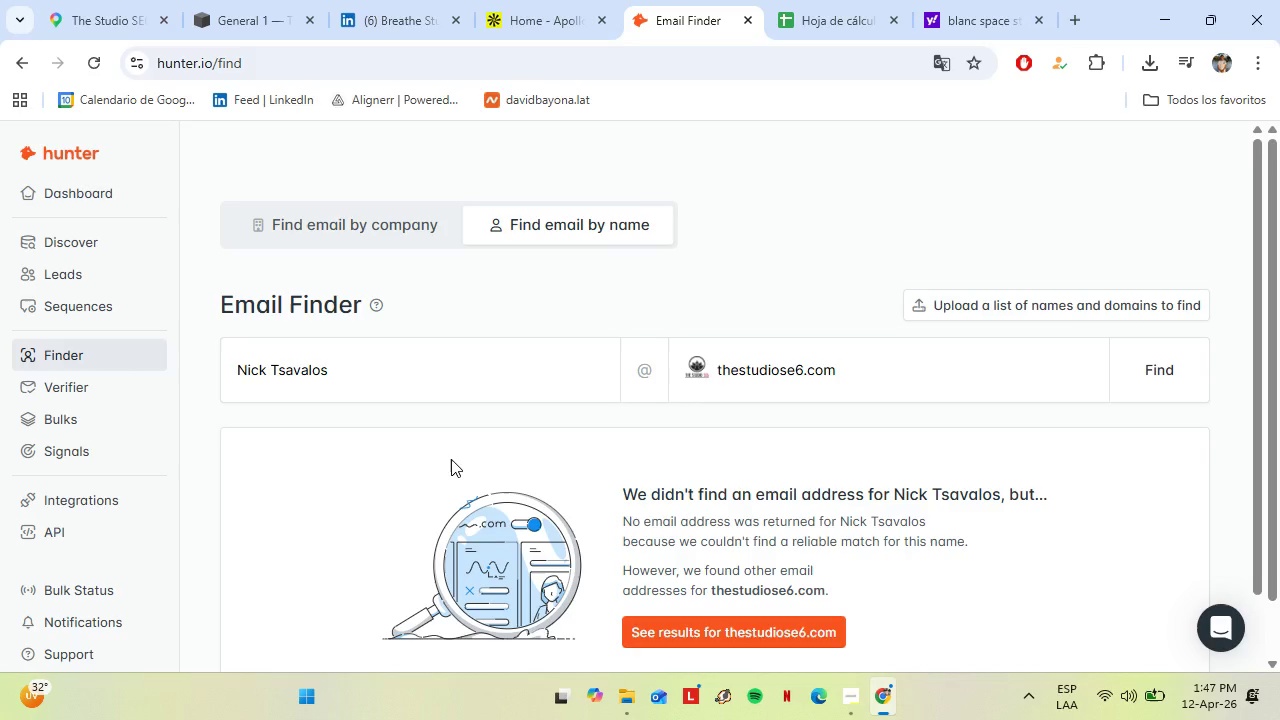 
wait(42.84)
 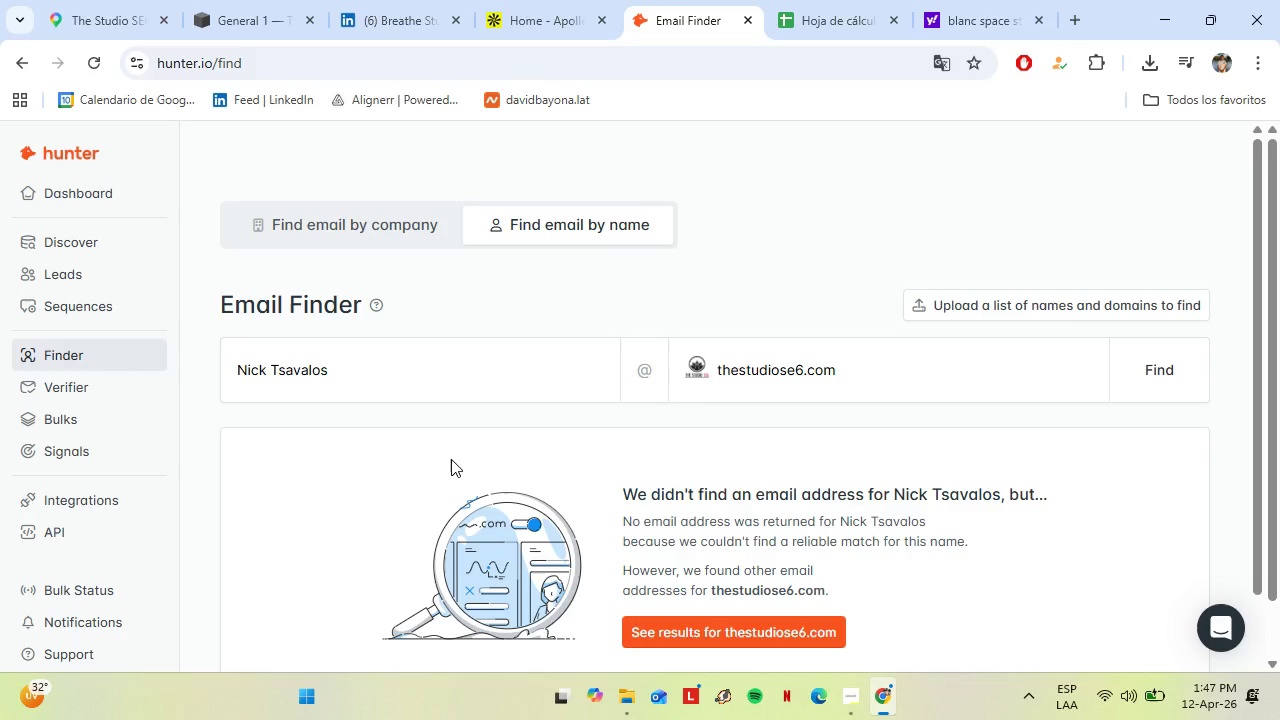 
left_click([64, 392])
 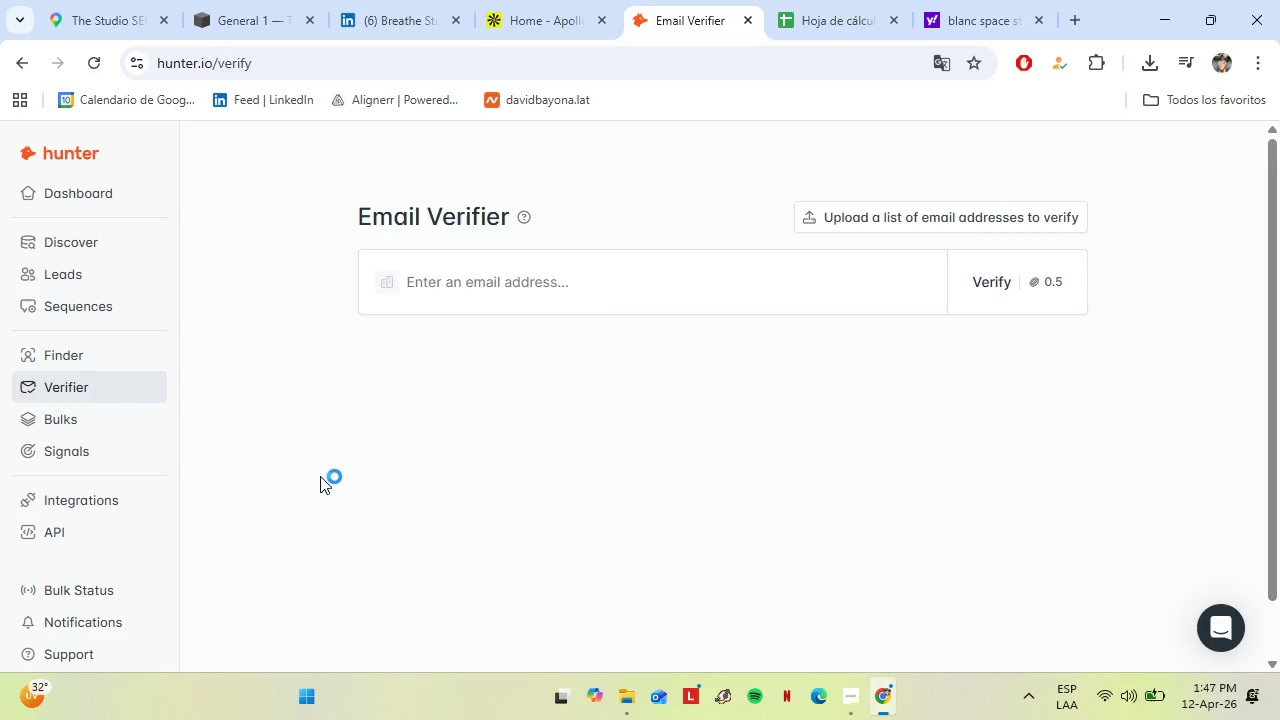 
wait(18.02)
 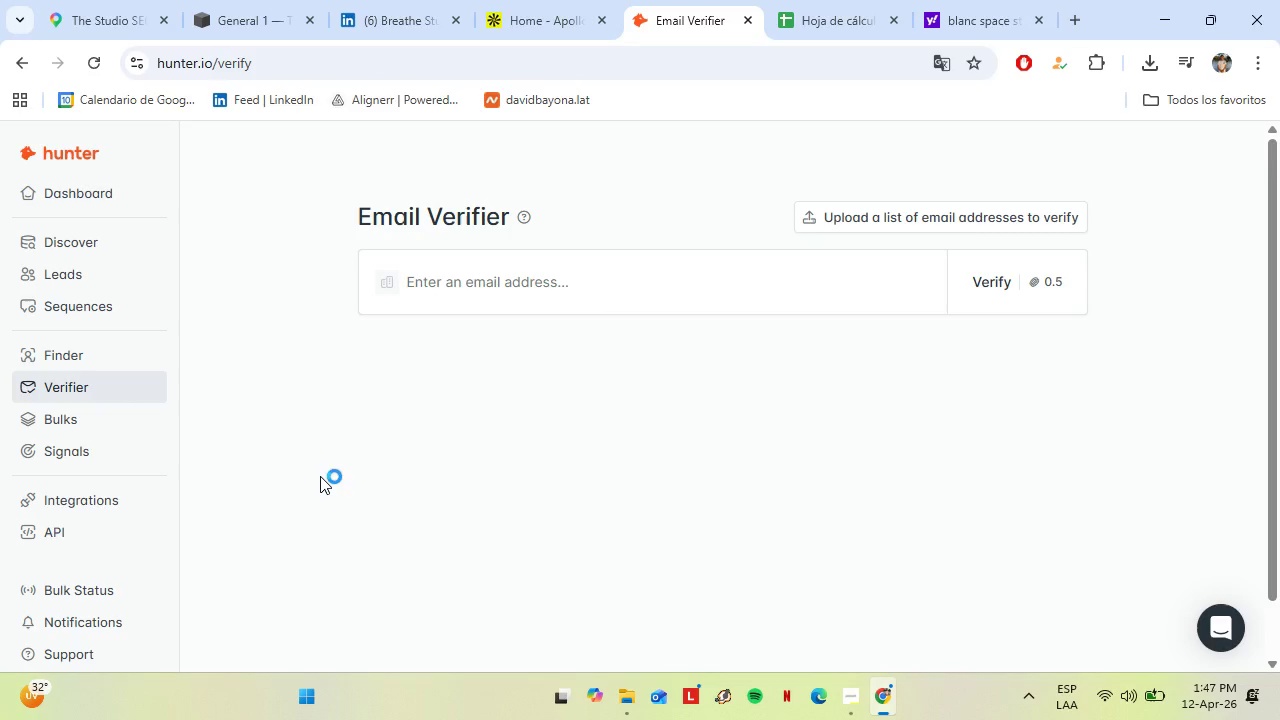 
left_click([103, 421])
 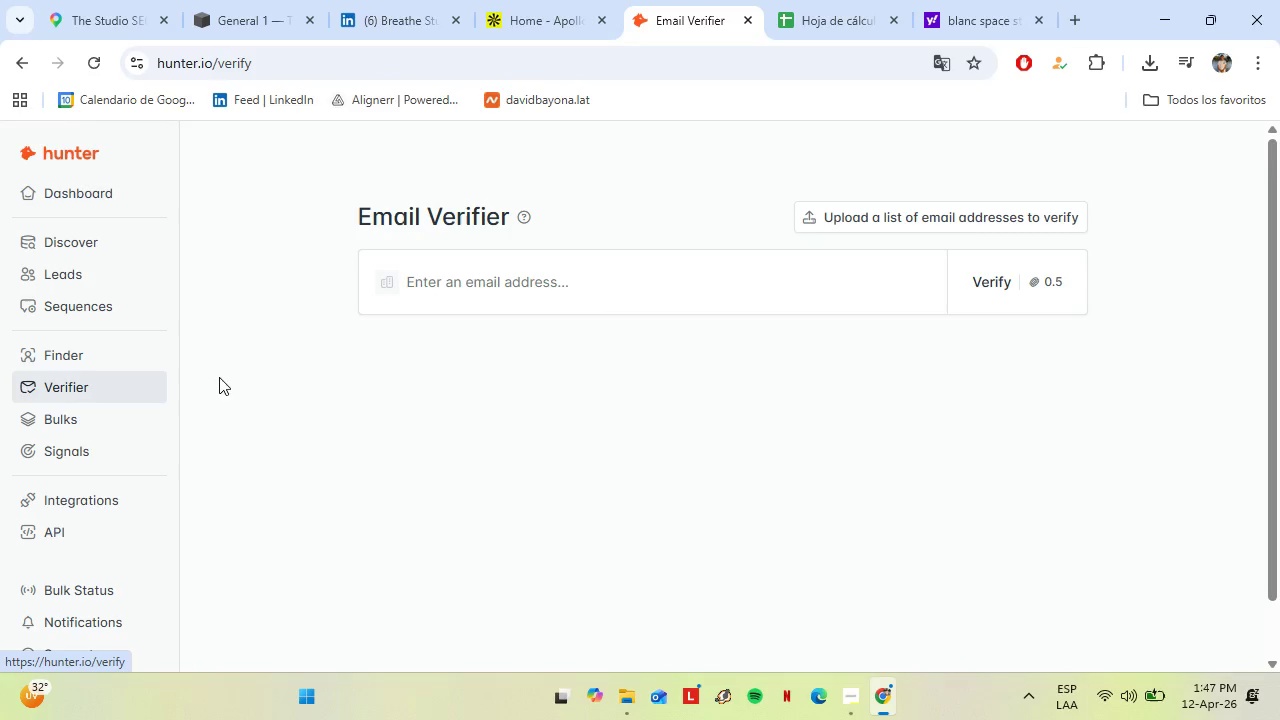 
mouse_move([436, 370])
 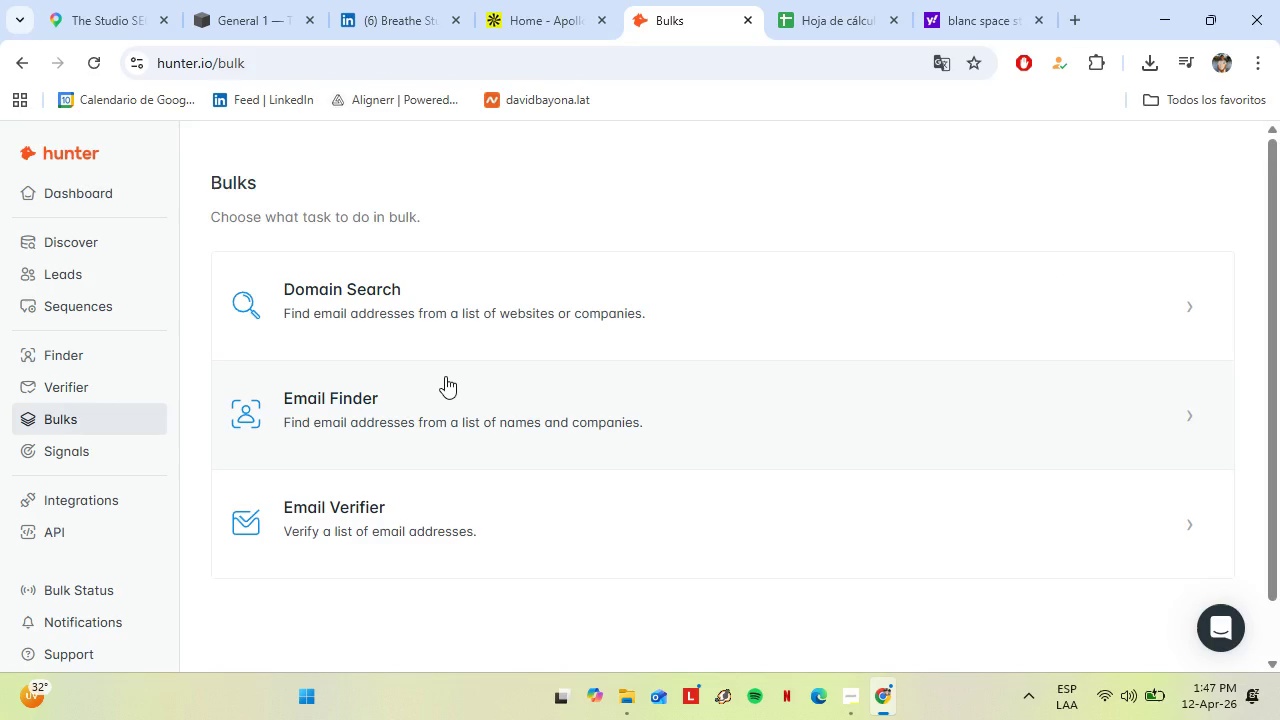 
scroll: coordinate [434, 431], scroll_direction: down, amount: 1.0
 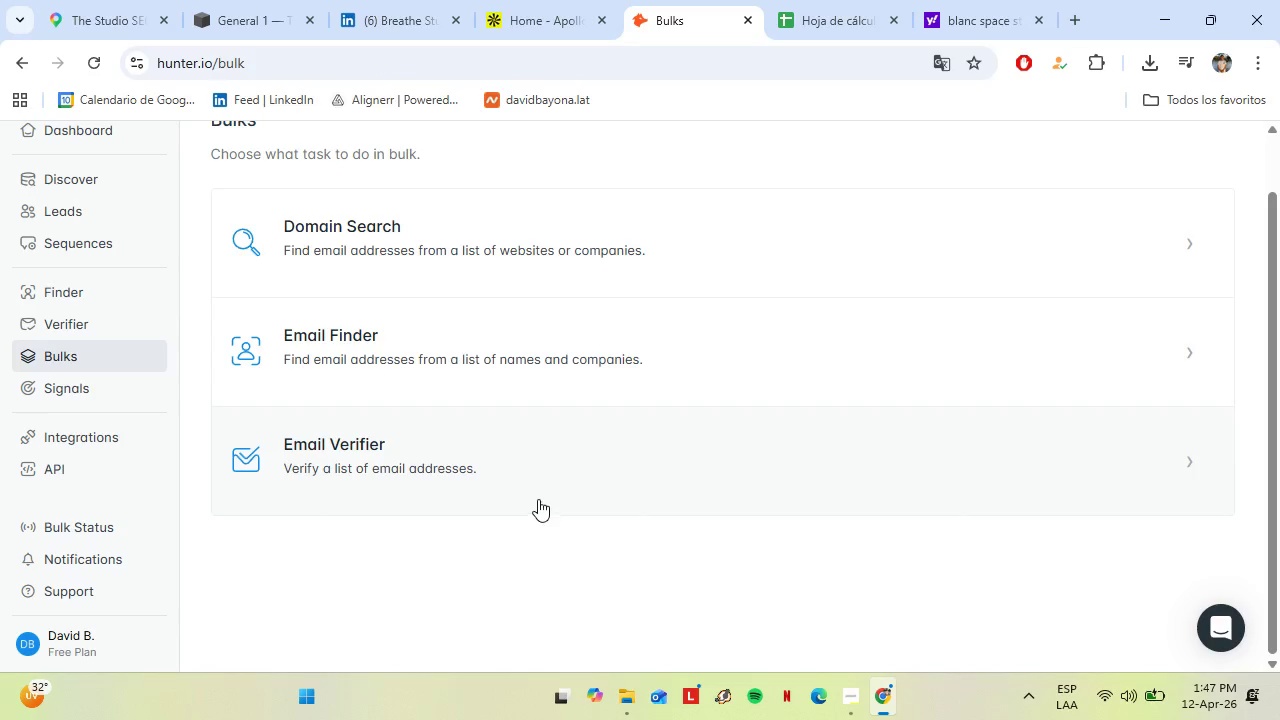 
scroll: coordinate [498, 439], scroll_direction: up, amount: 1.0
 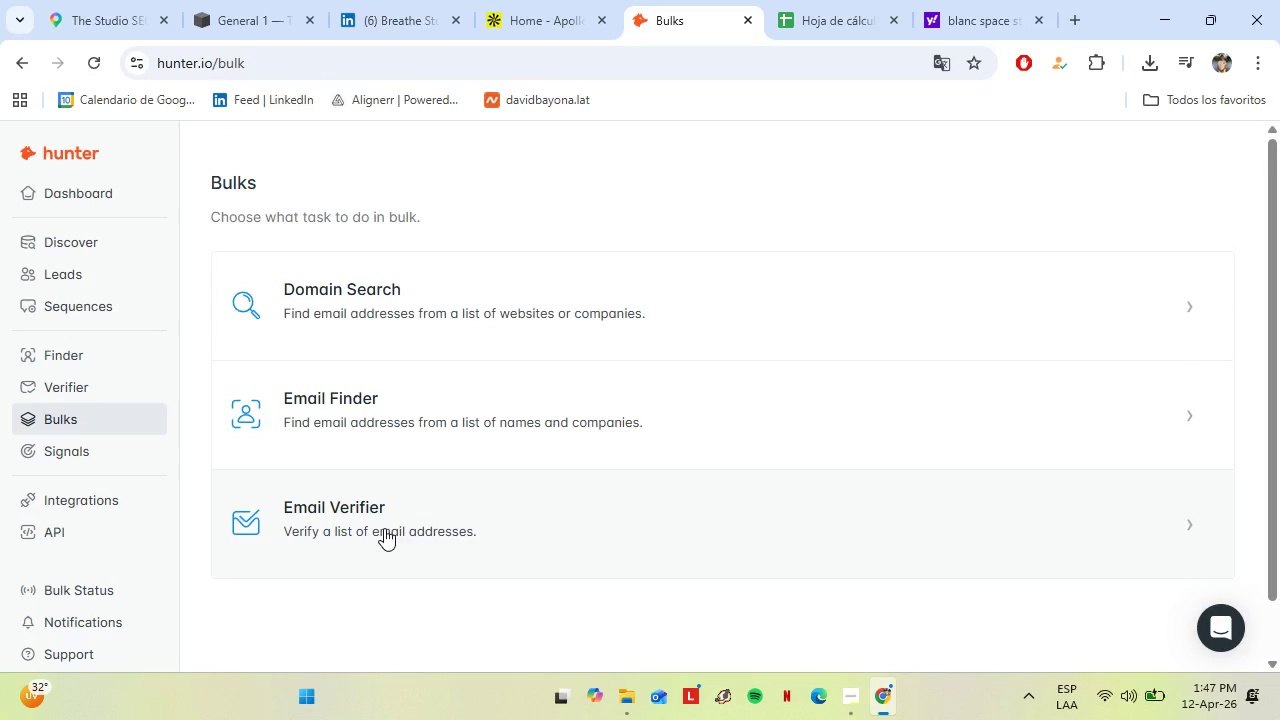 
left_click([387, 522])
 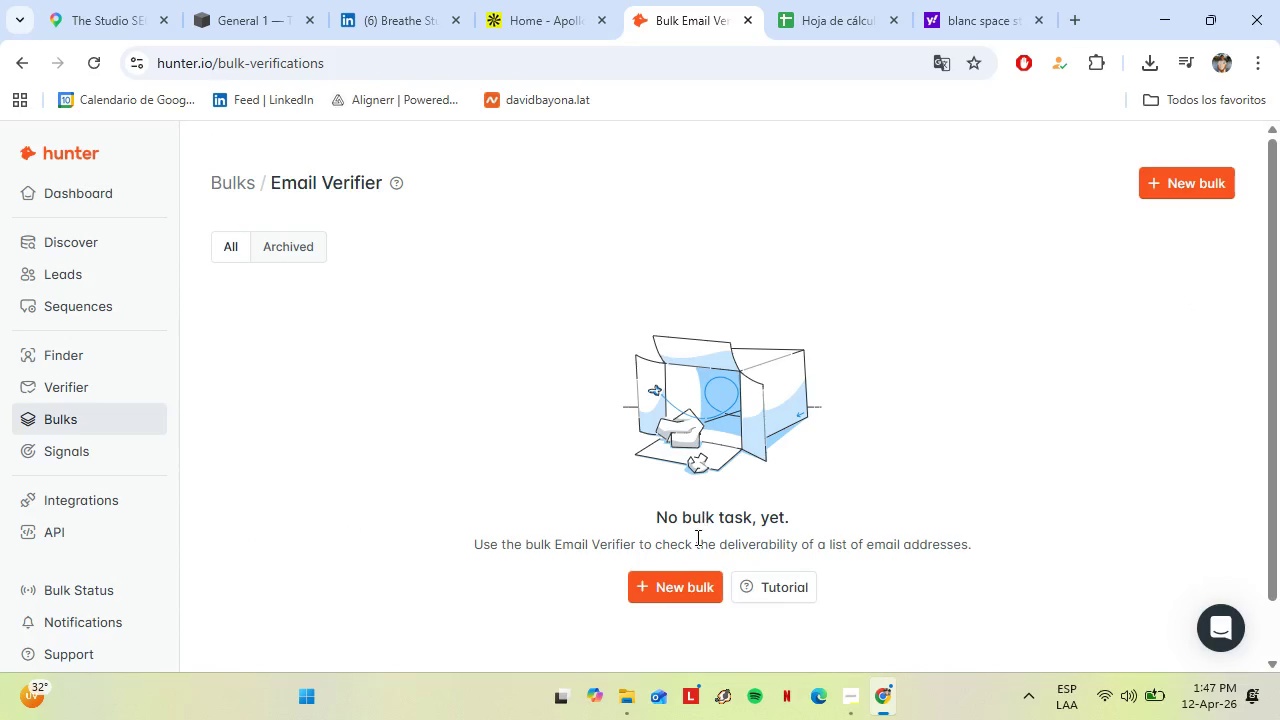 
left_click([679, 575])
 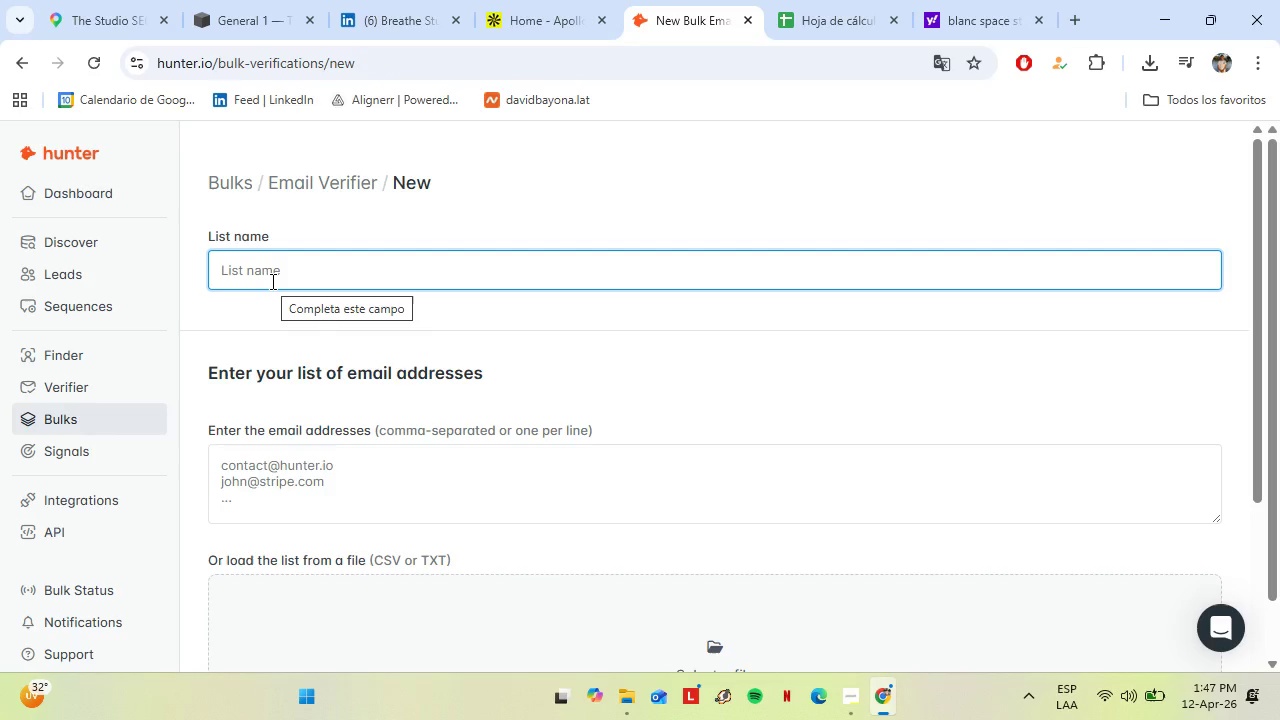 
wait(5.48)
 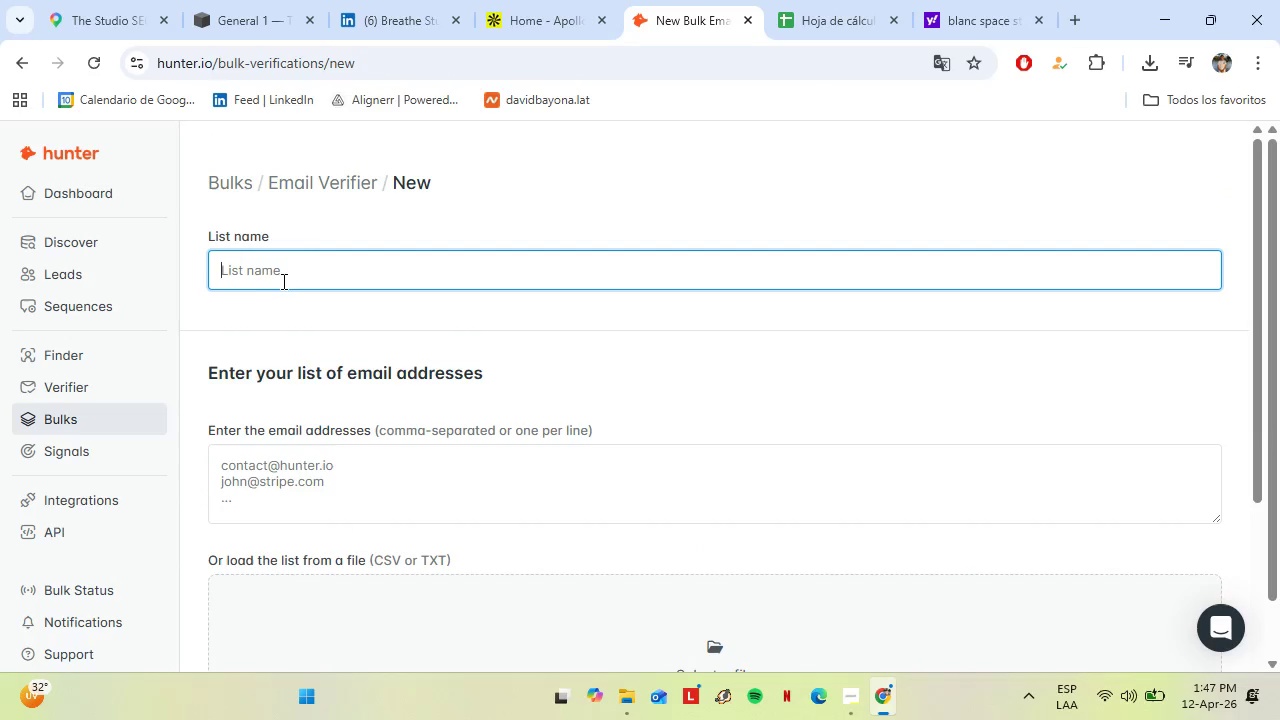 
hold_key(key=ShiftLeft, duration=1.52)
 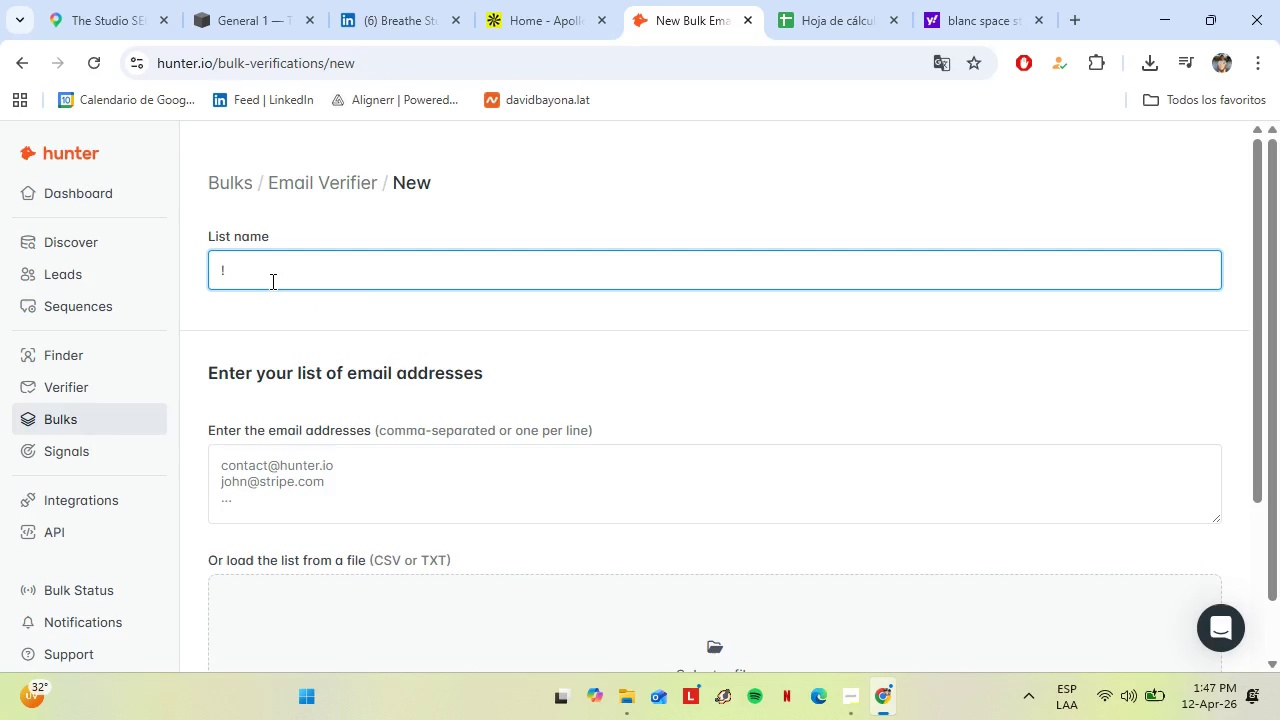 
key(Shift+1)
 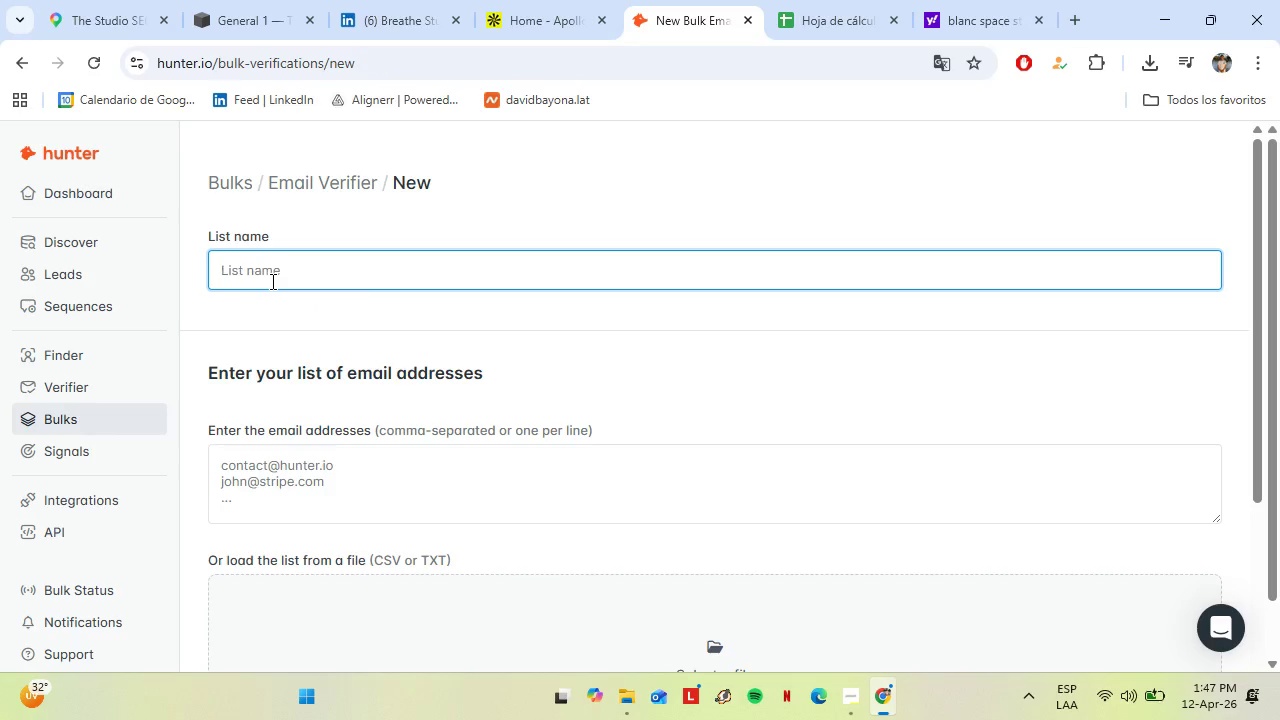 
key(Backspace)
 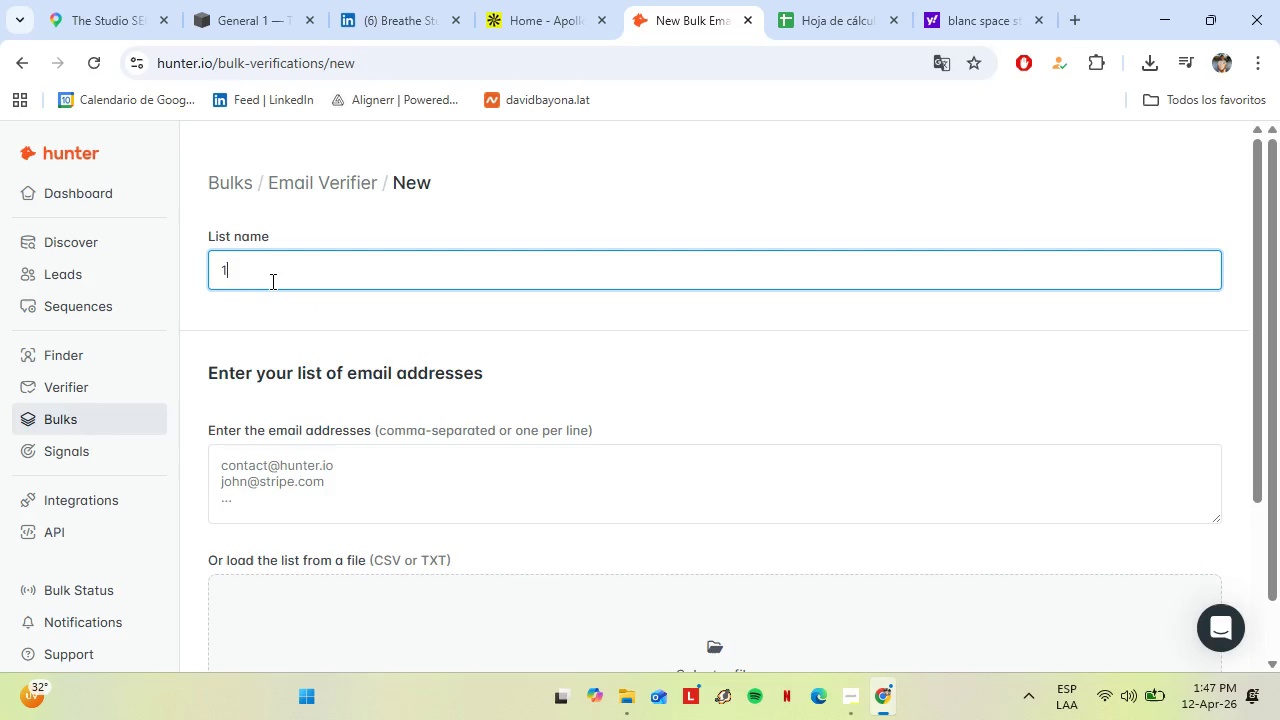 
key(1)
 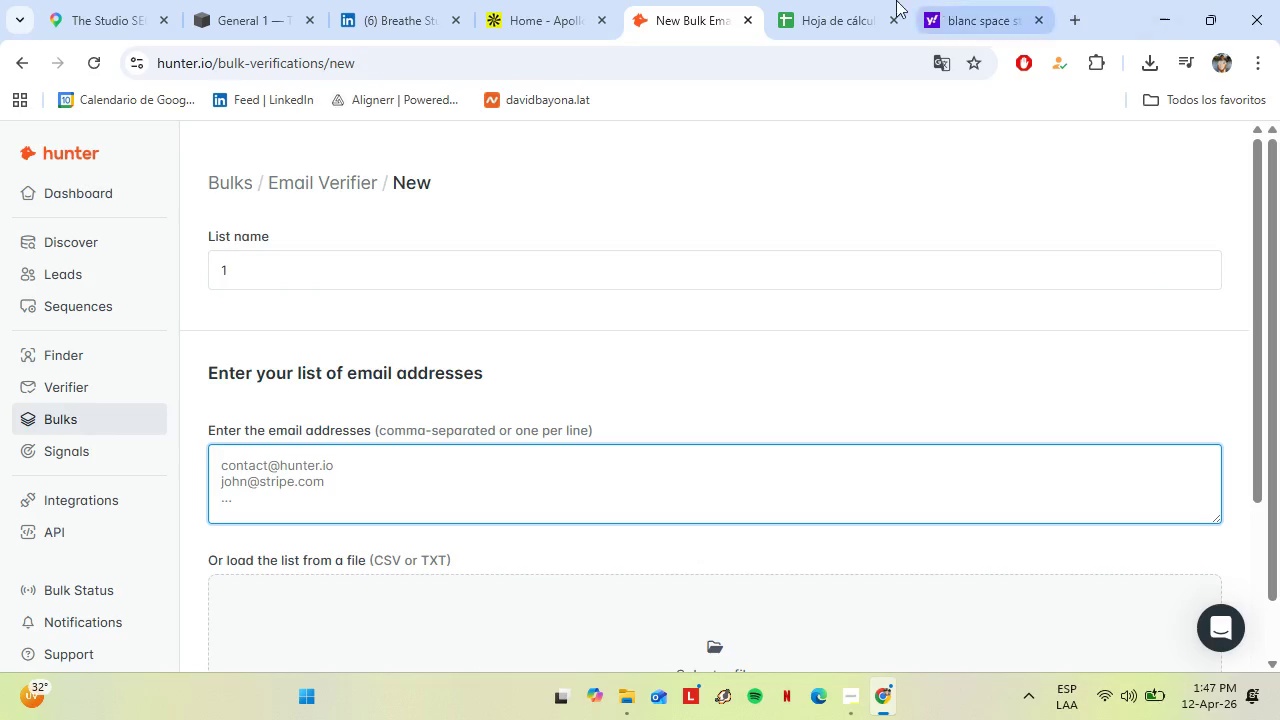 
left_click([825, 0])
 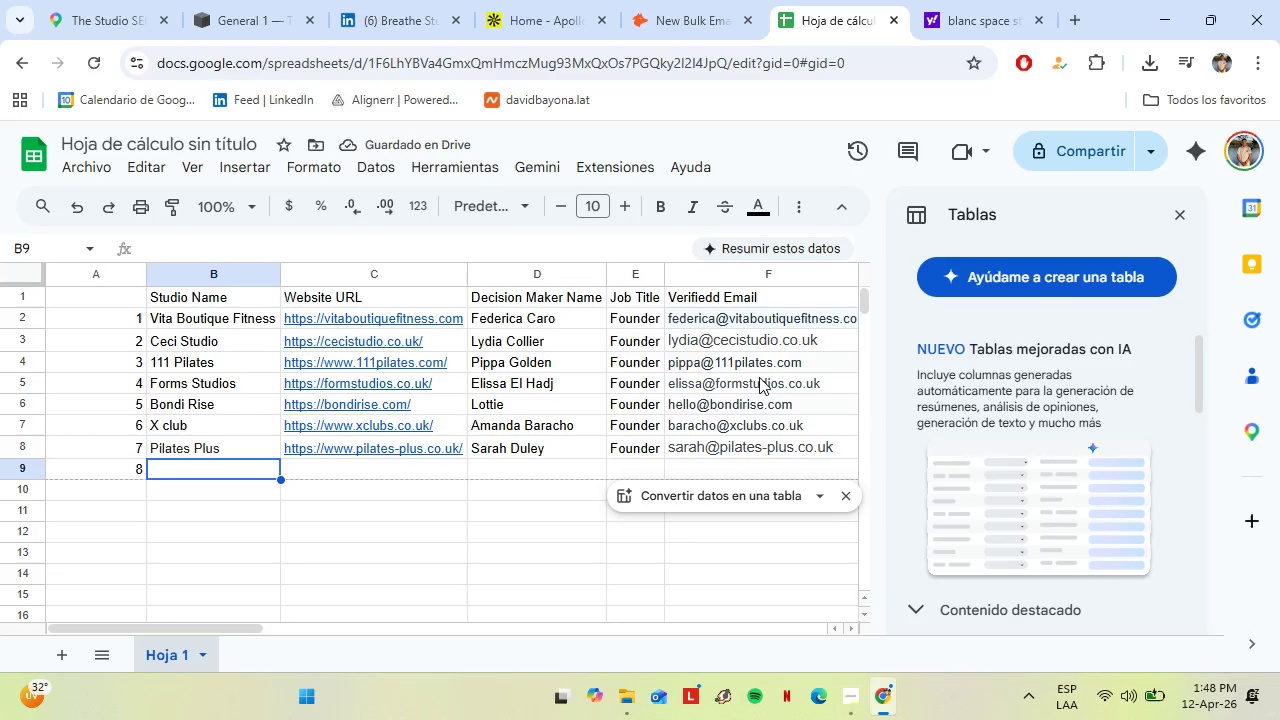 
scroll: coordinate [774, 386], scroll_direction: up, amount: 1.0
 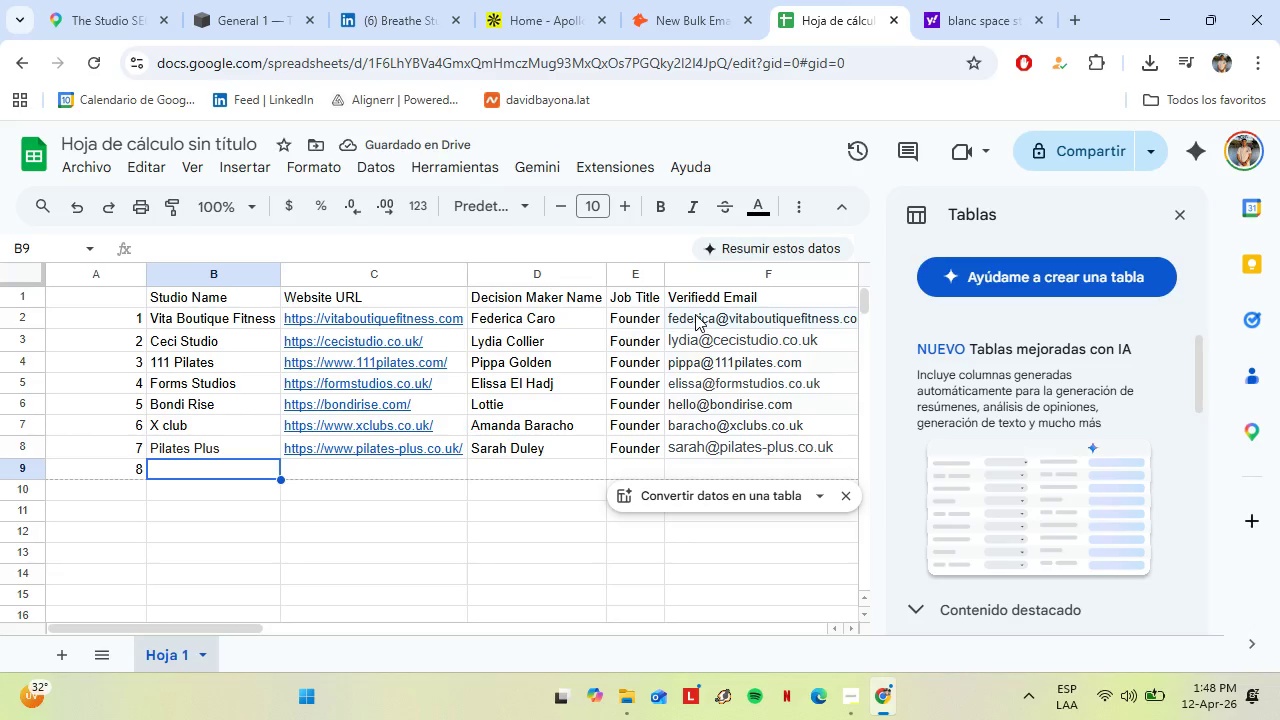 
left_click_drag(start_coordinate=[695, 314], to_coordinate=[730, 444])
 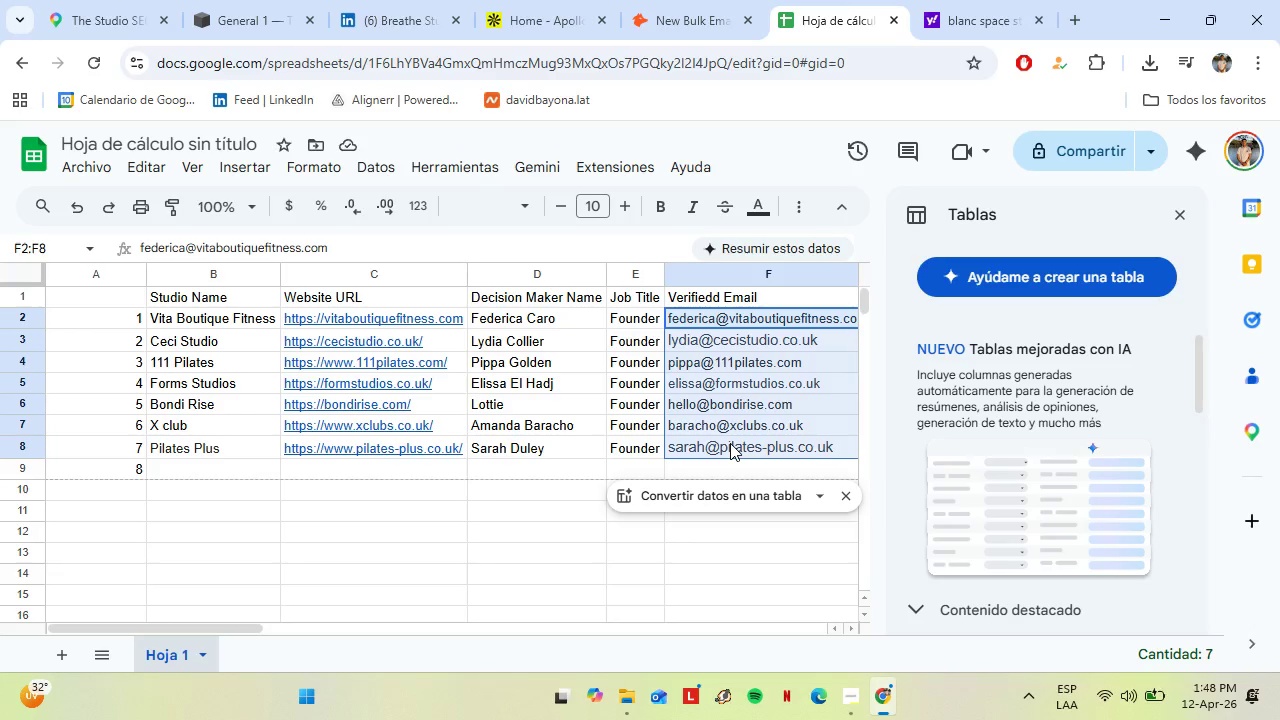 
key(Control+C)
 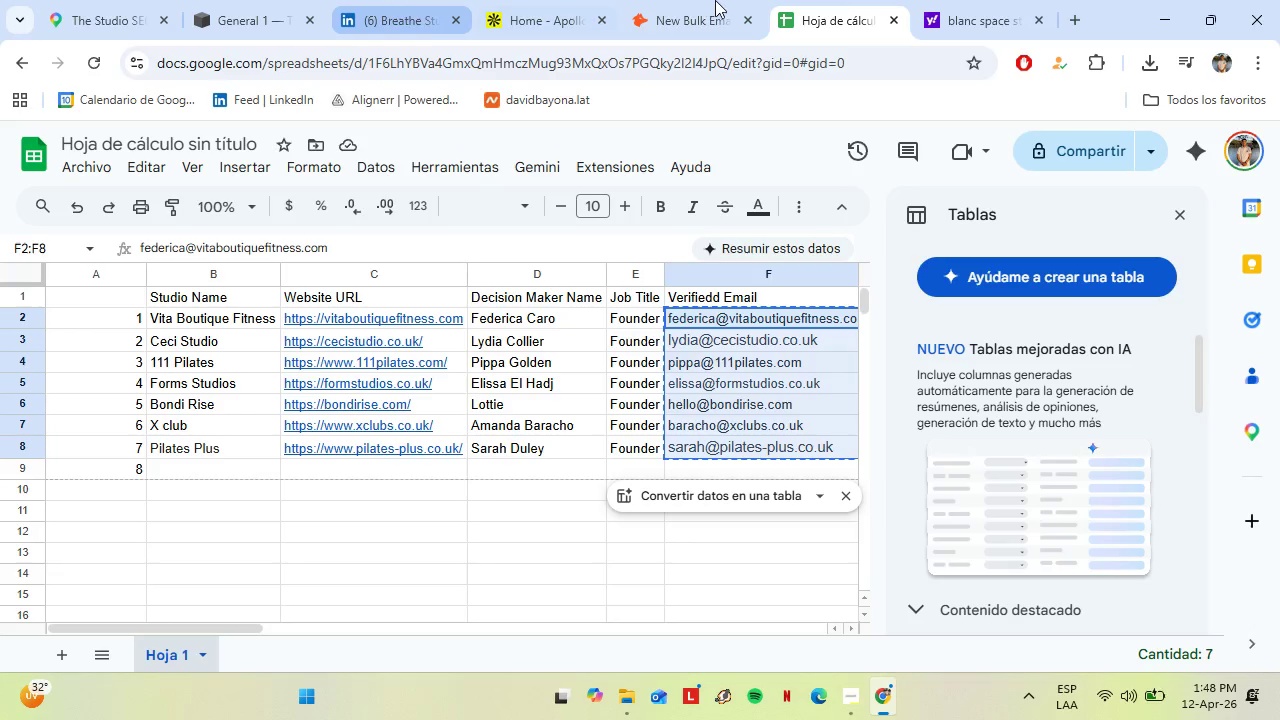 
left_click([714, 0])
 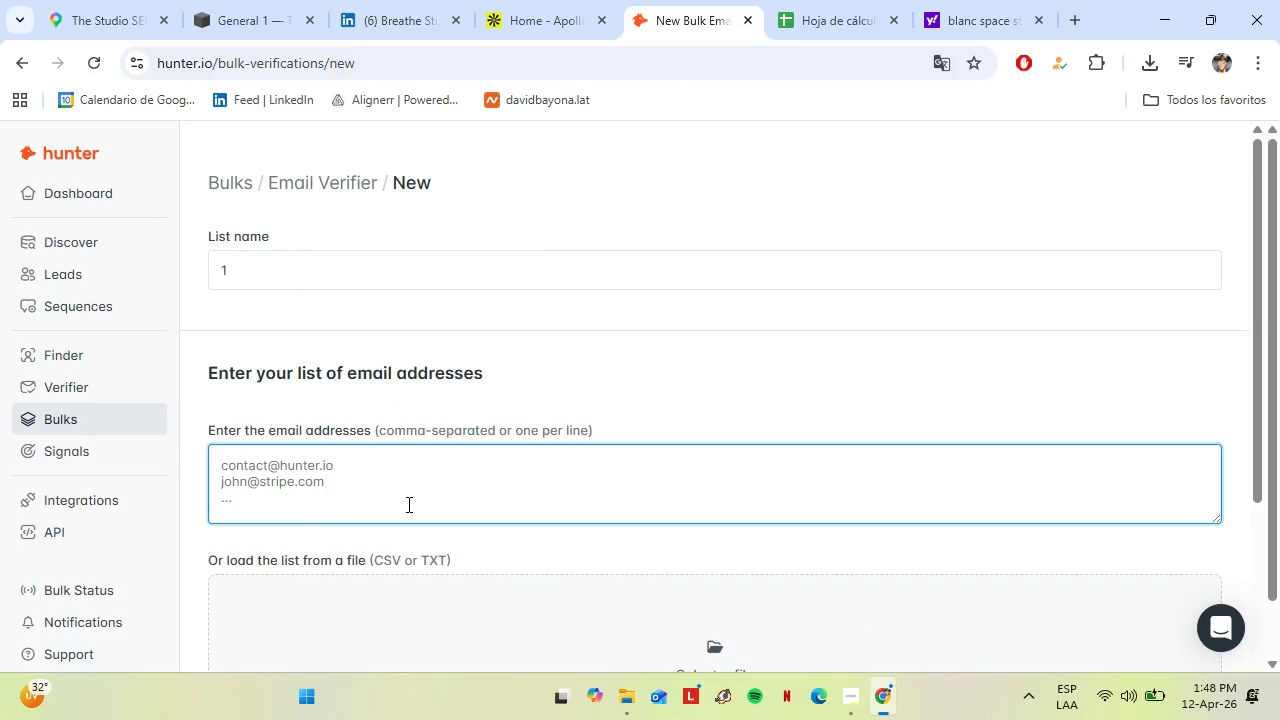 
key(Control+V)
 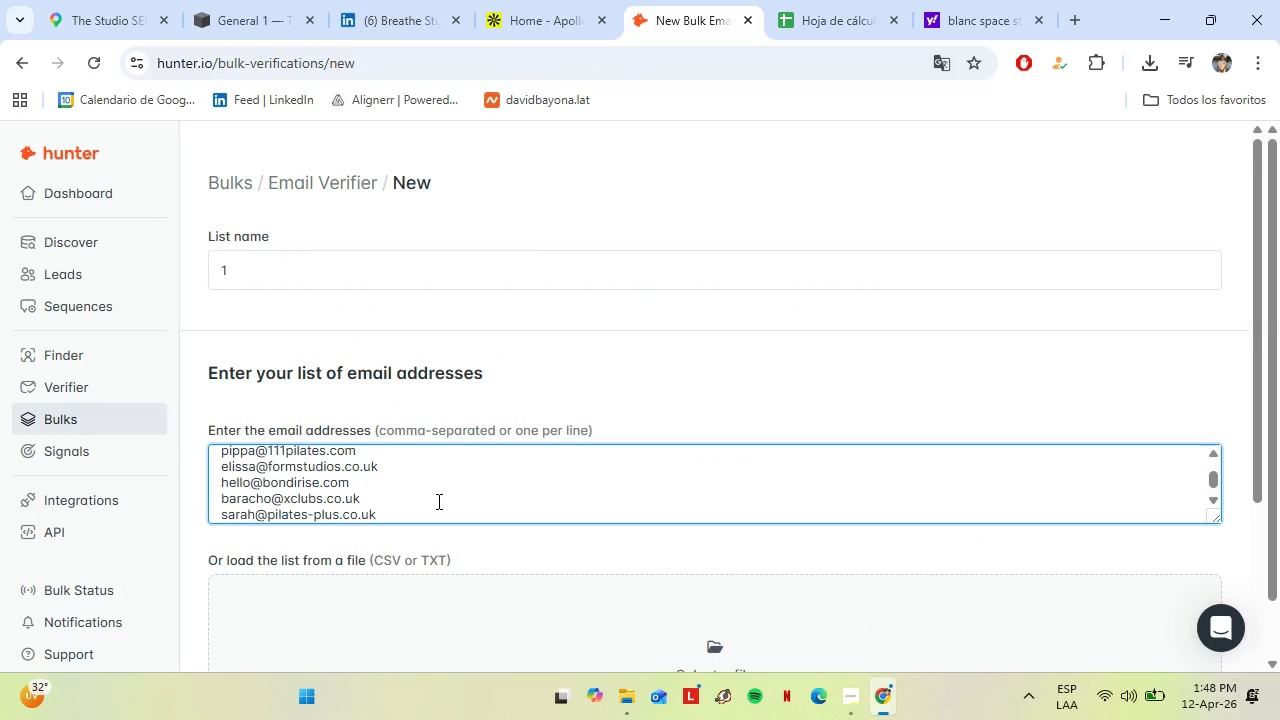 
scroll: coordinate [608, 541], scroll_direction: down, amount: 7.0
 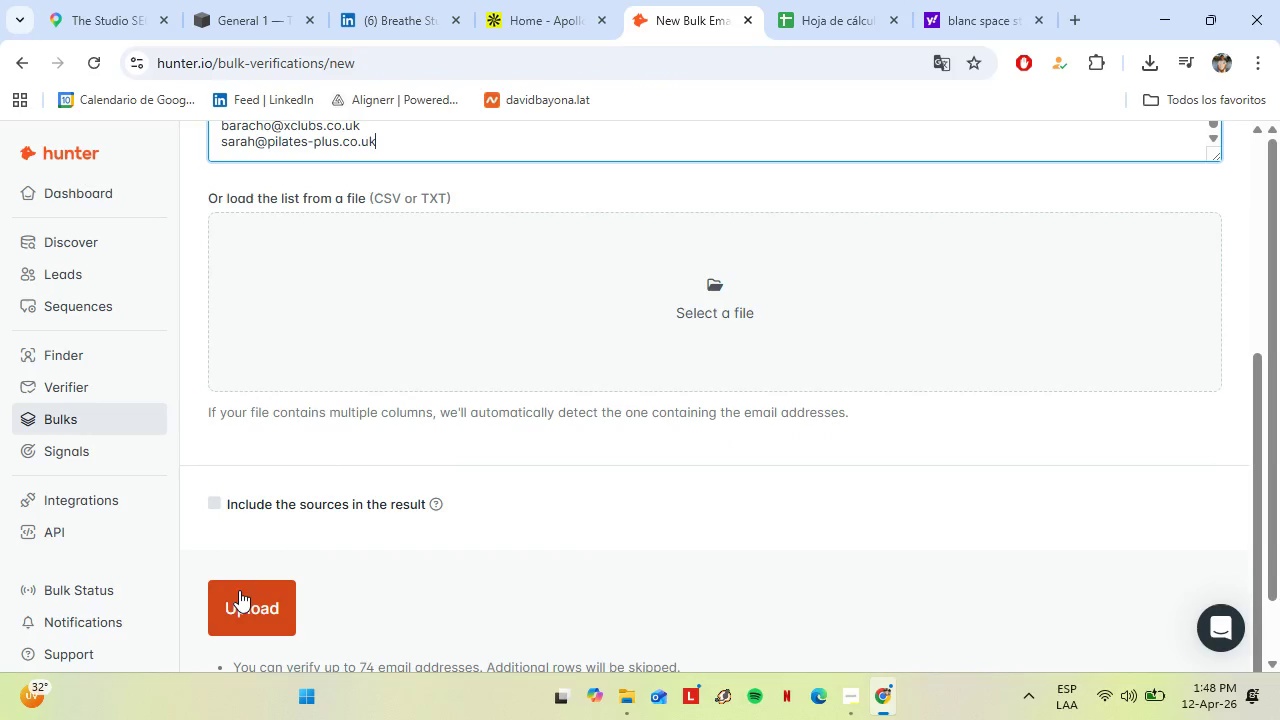 
left_click([239, 590])
 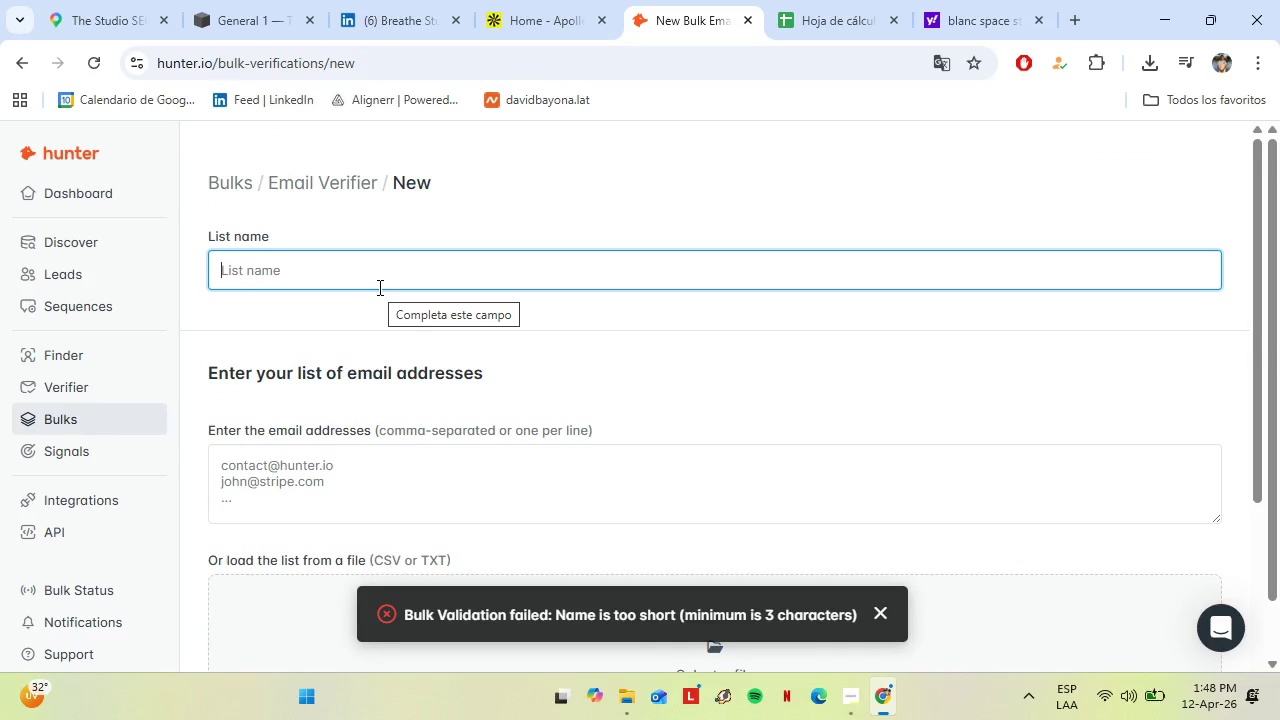 
hold_key(key=ShiftLeft, duration=0.86)
 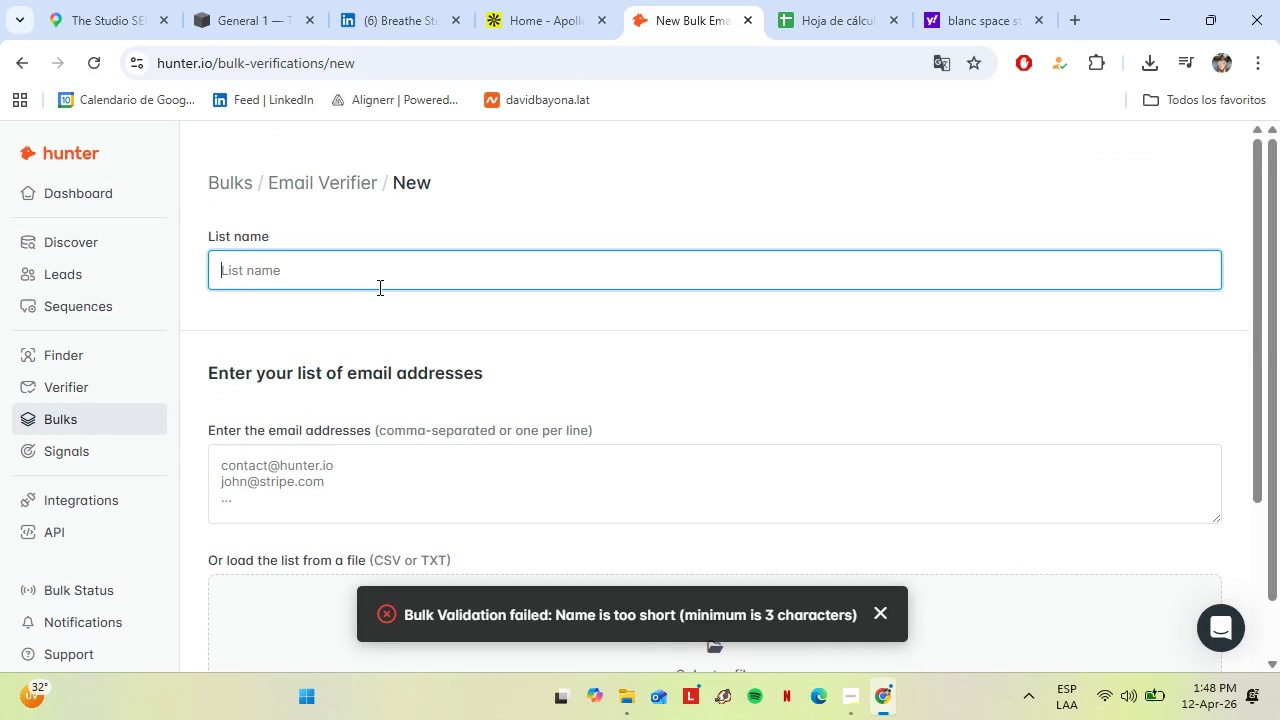 
hold_key(key=ShiftLeft, duration=0.73)
 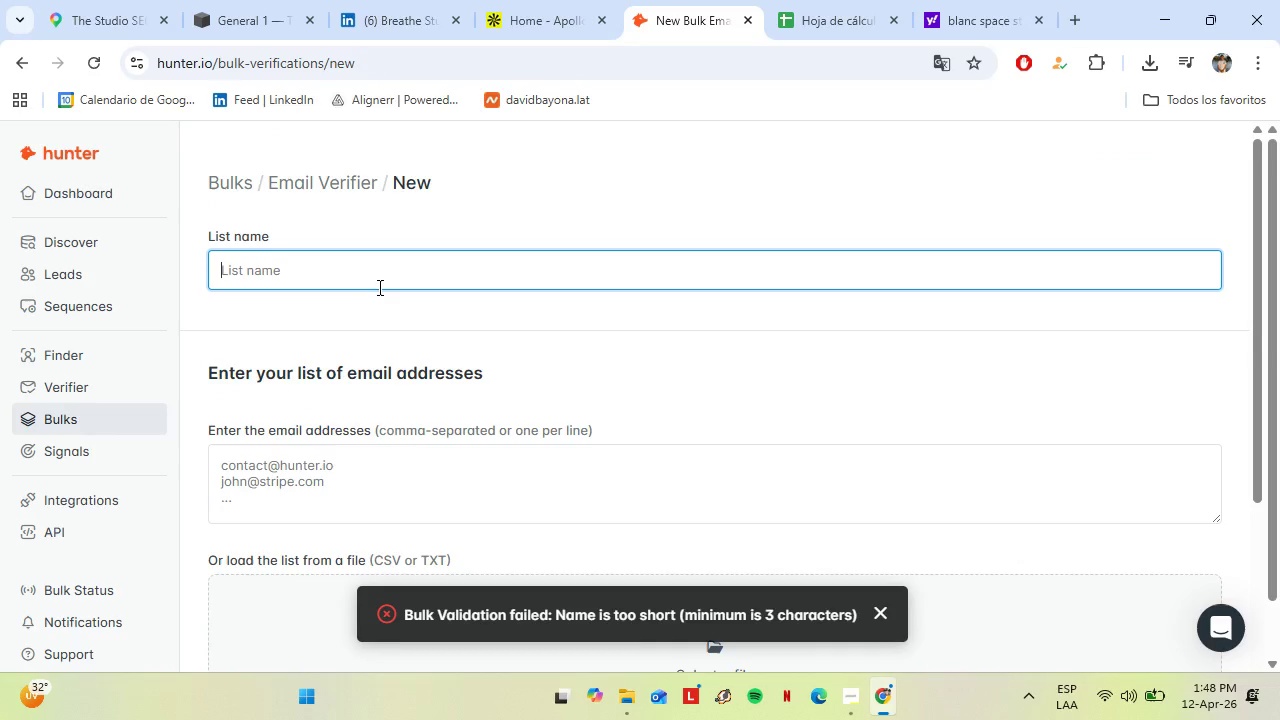 
type(First)
 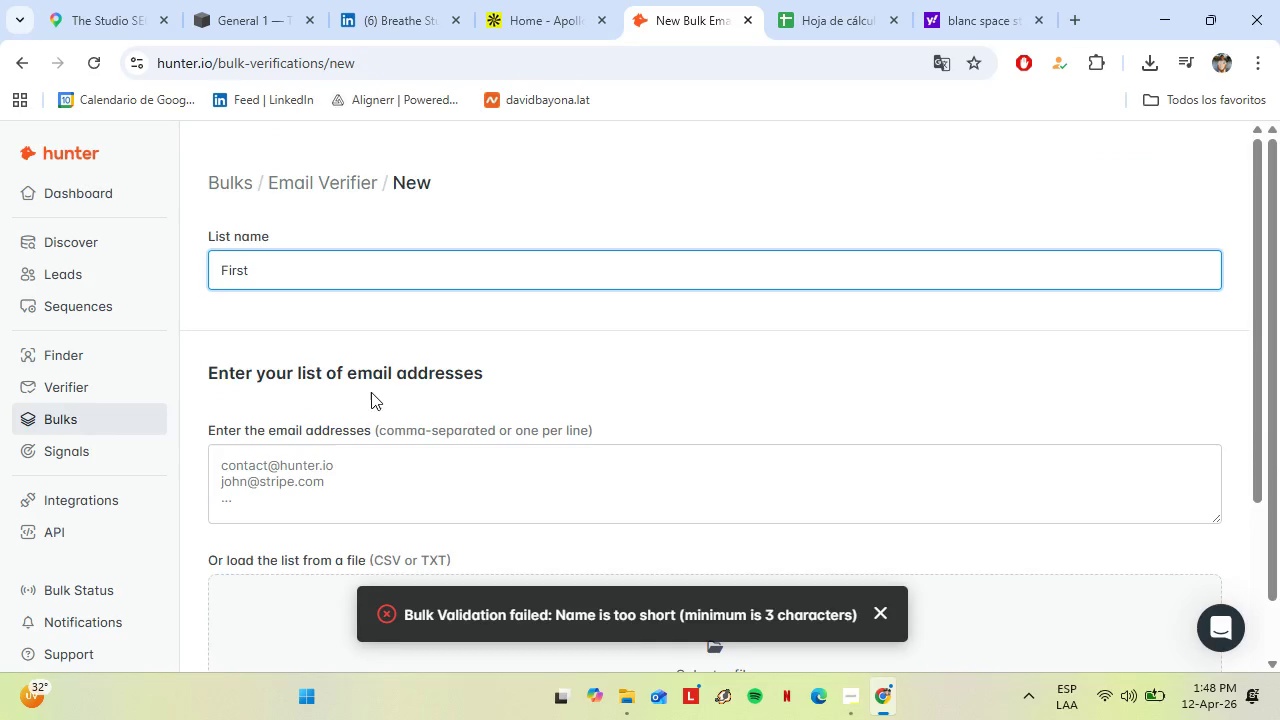 
scroll: coordinate [369, 395], scroll_direction: down, amount: 7.0
 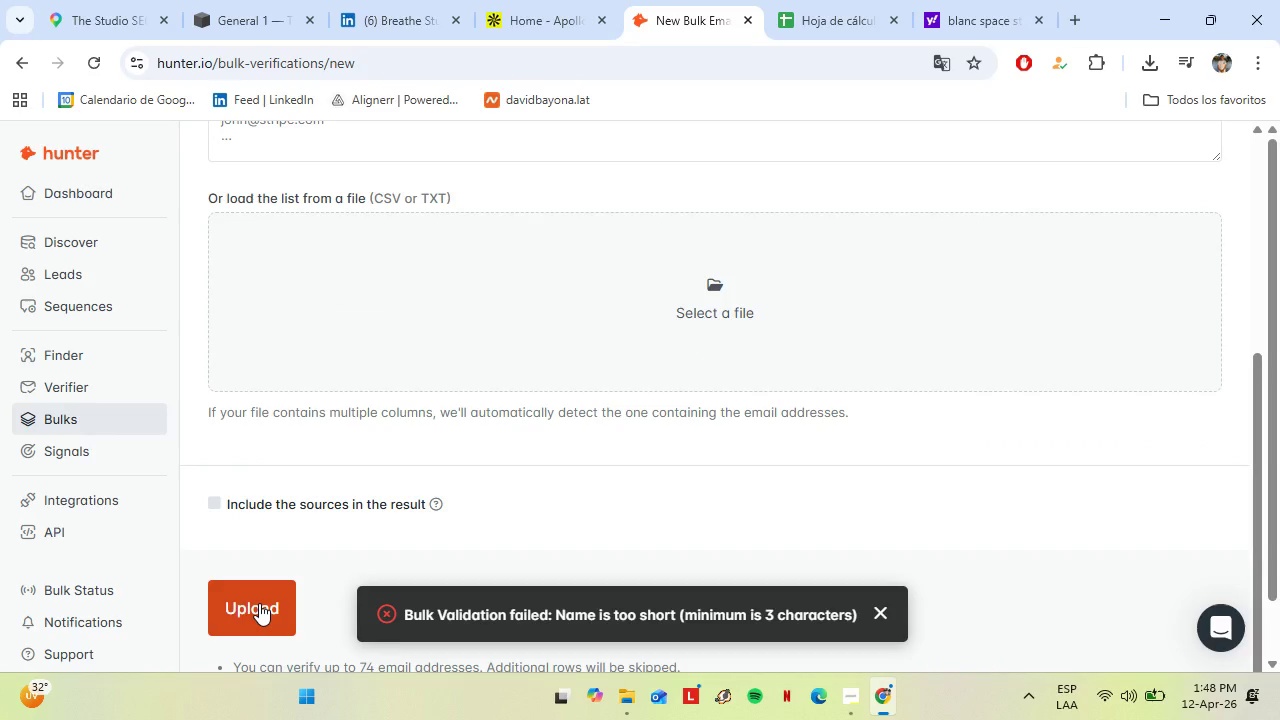 
left_click([259, 603])
 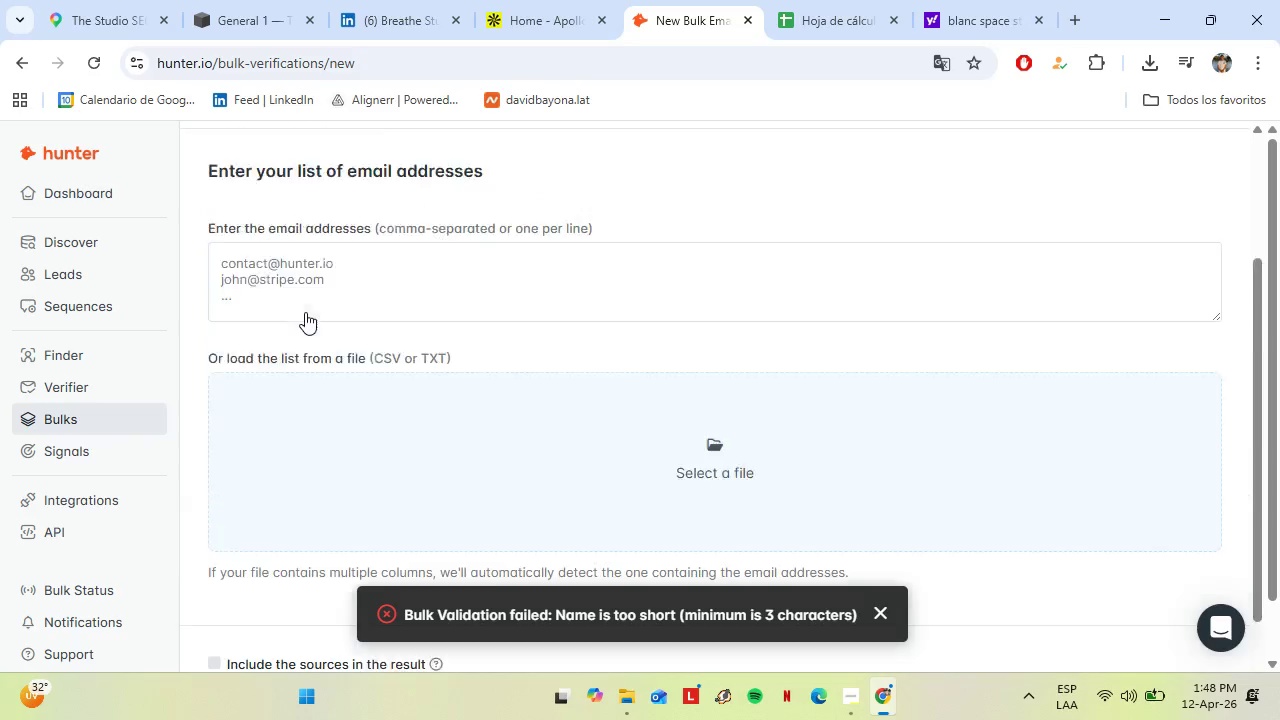 
scroll: coordinate [305, 312], scroll_direction: up, amount: 3.0
 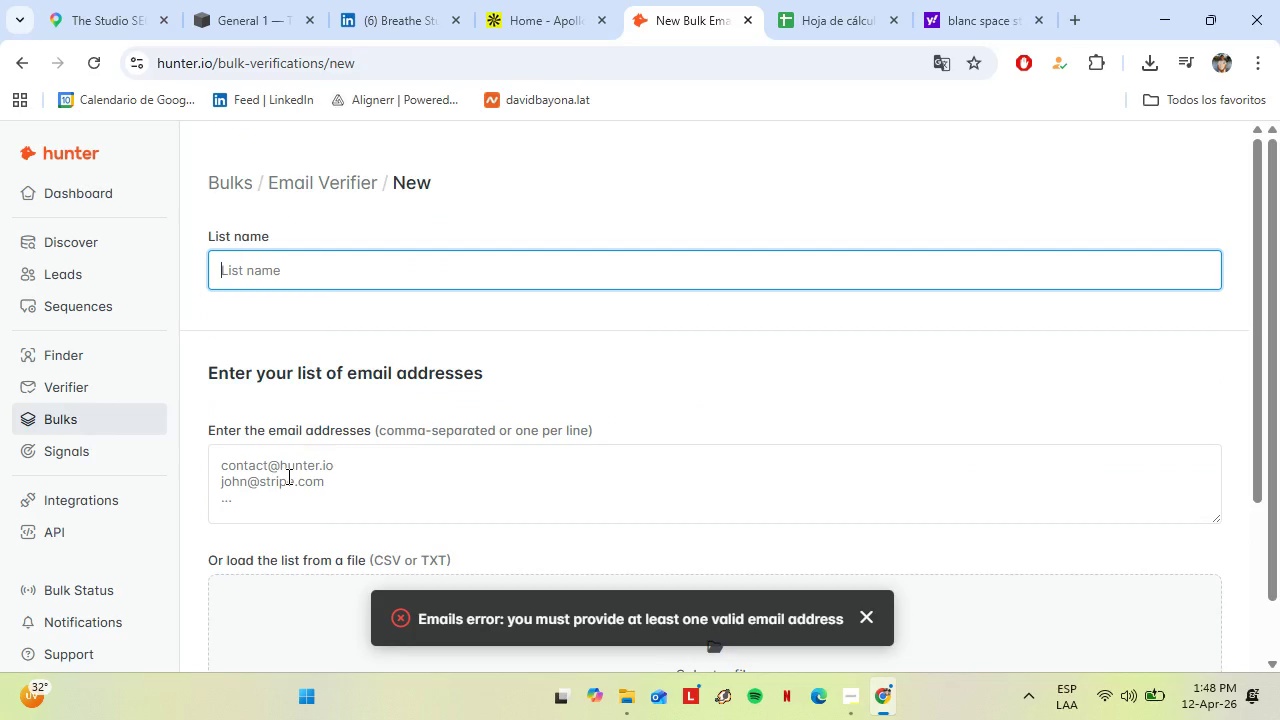 
left_click([279, 463])
 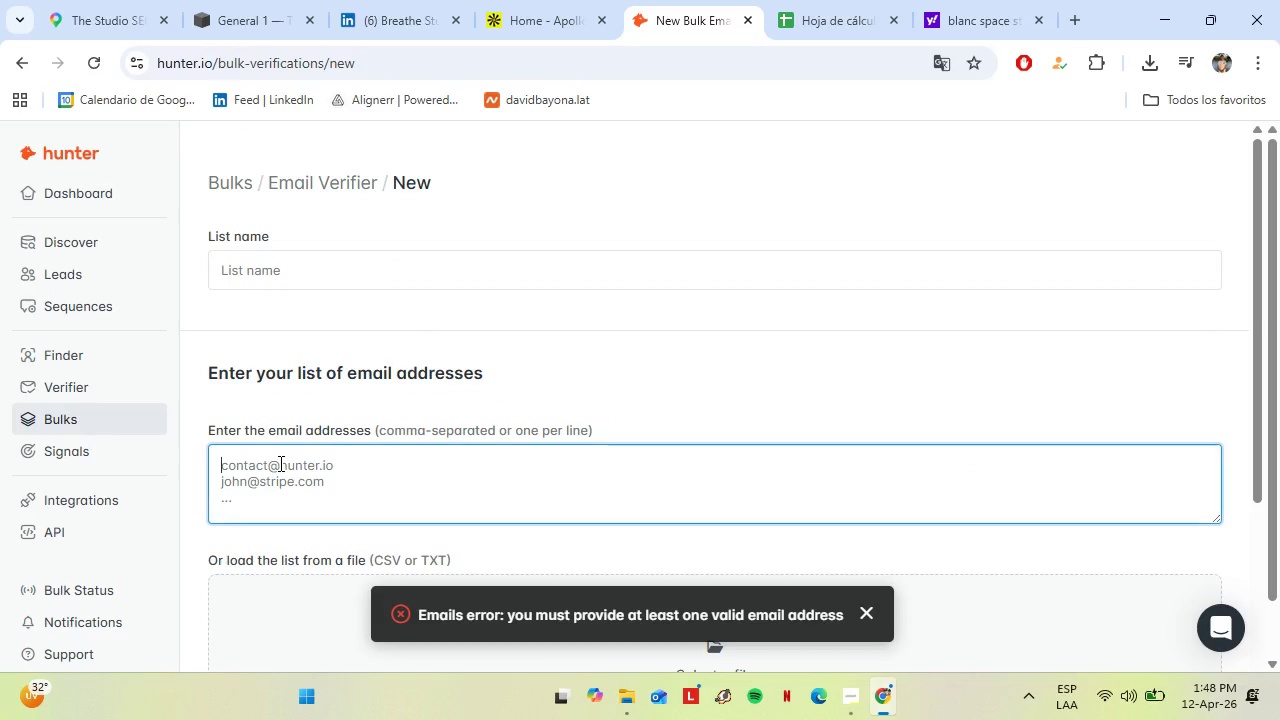 
key(Control+V)
 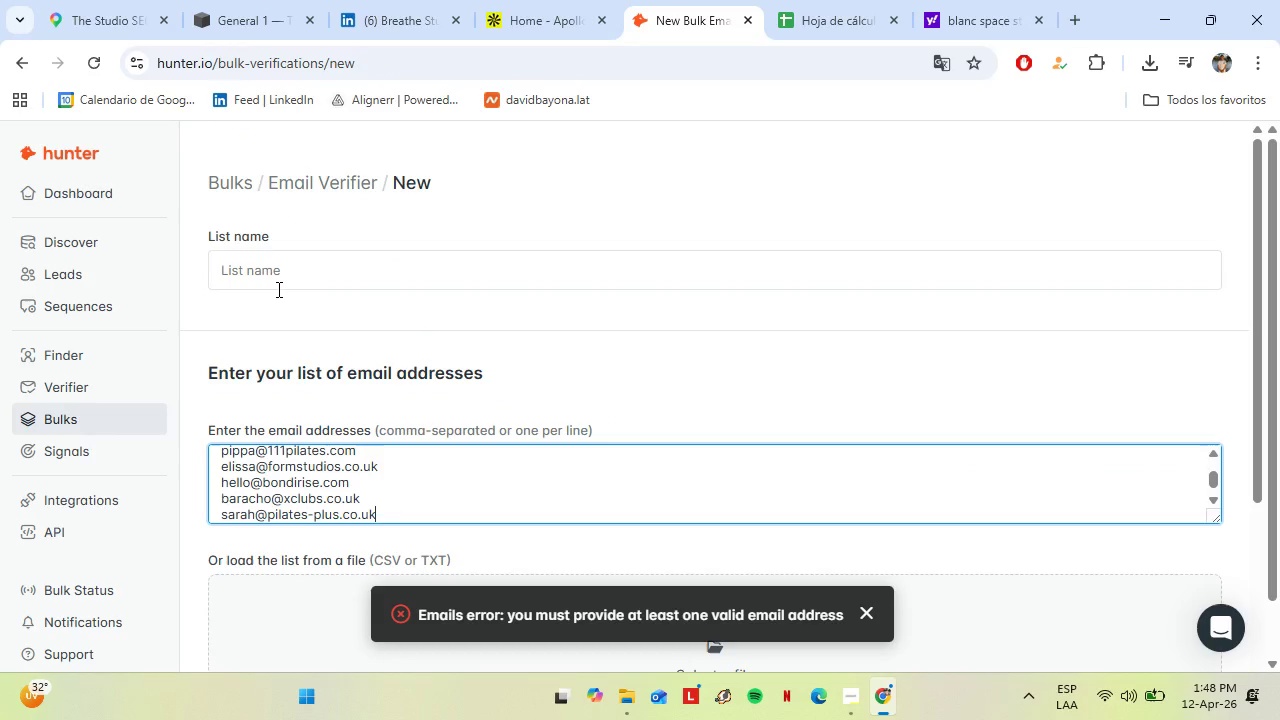 
left_click([277, 288])
 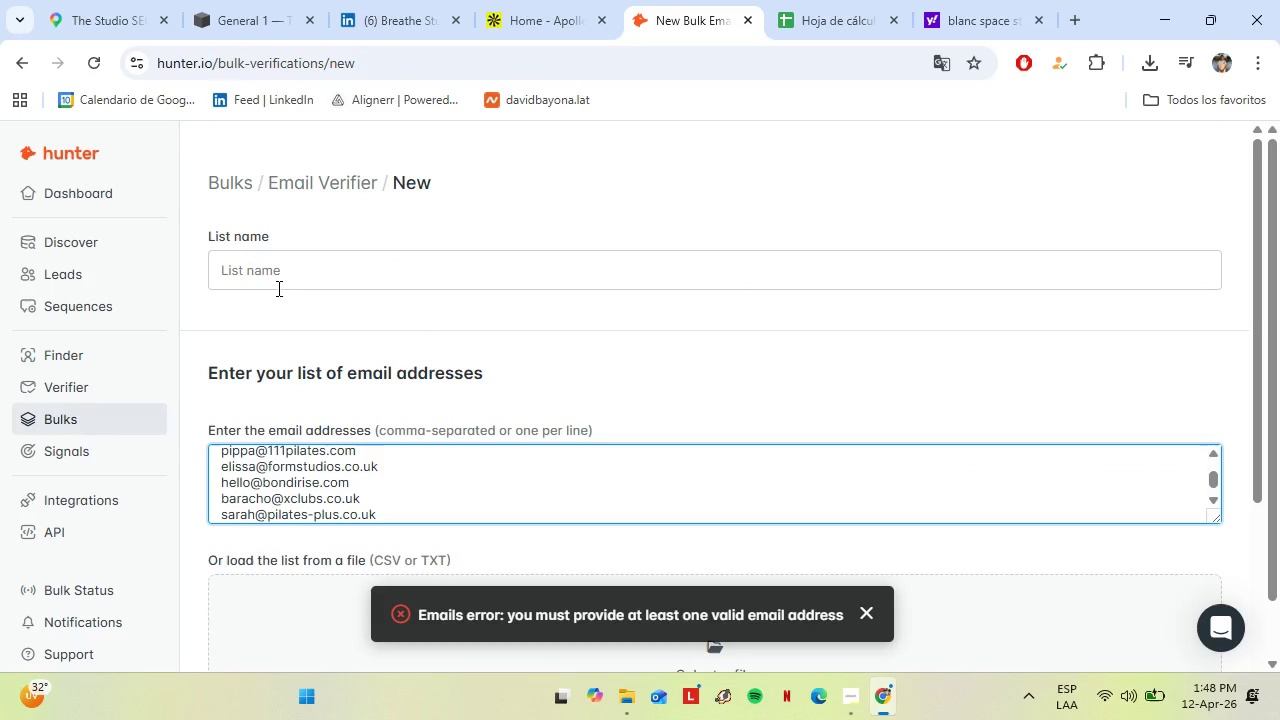 
type(Firs)
 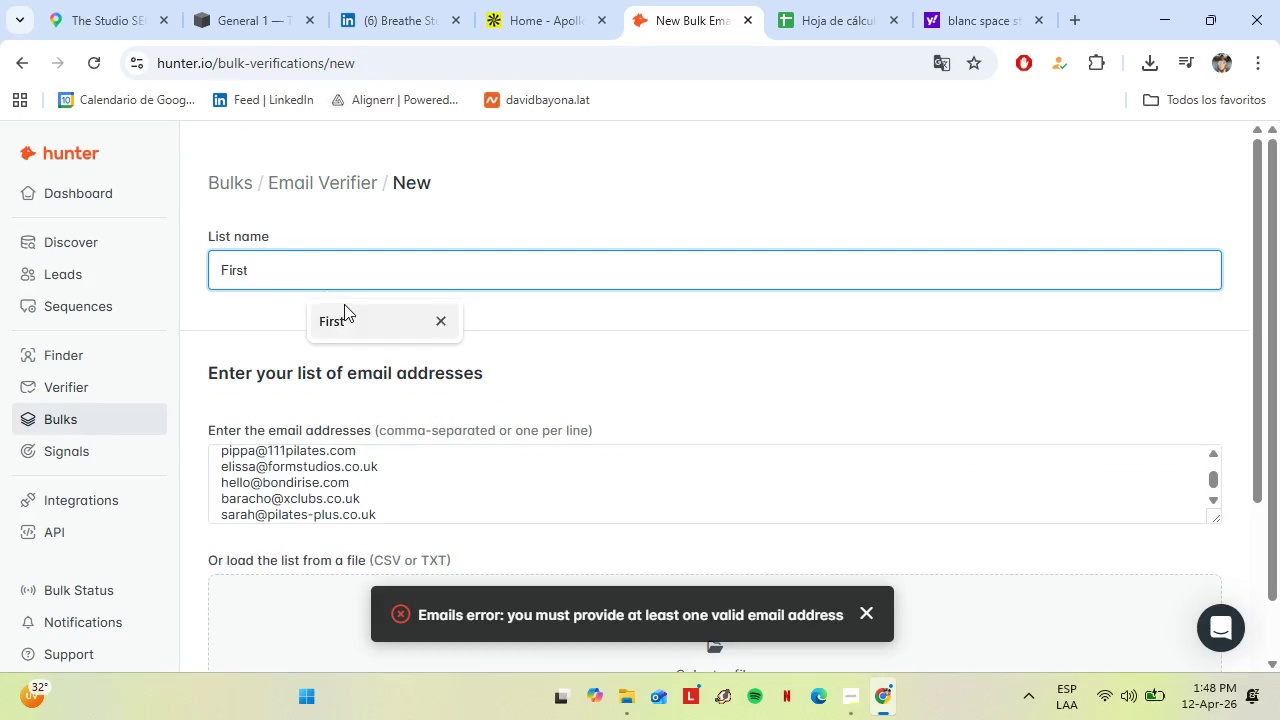 
left_click([344, 304])
 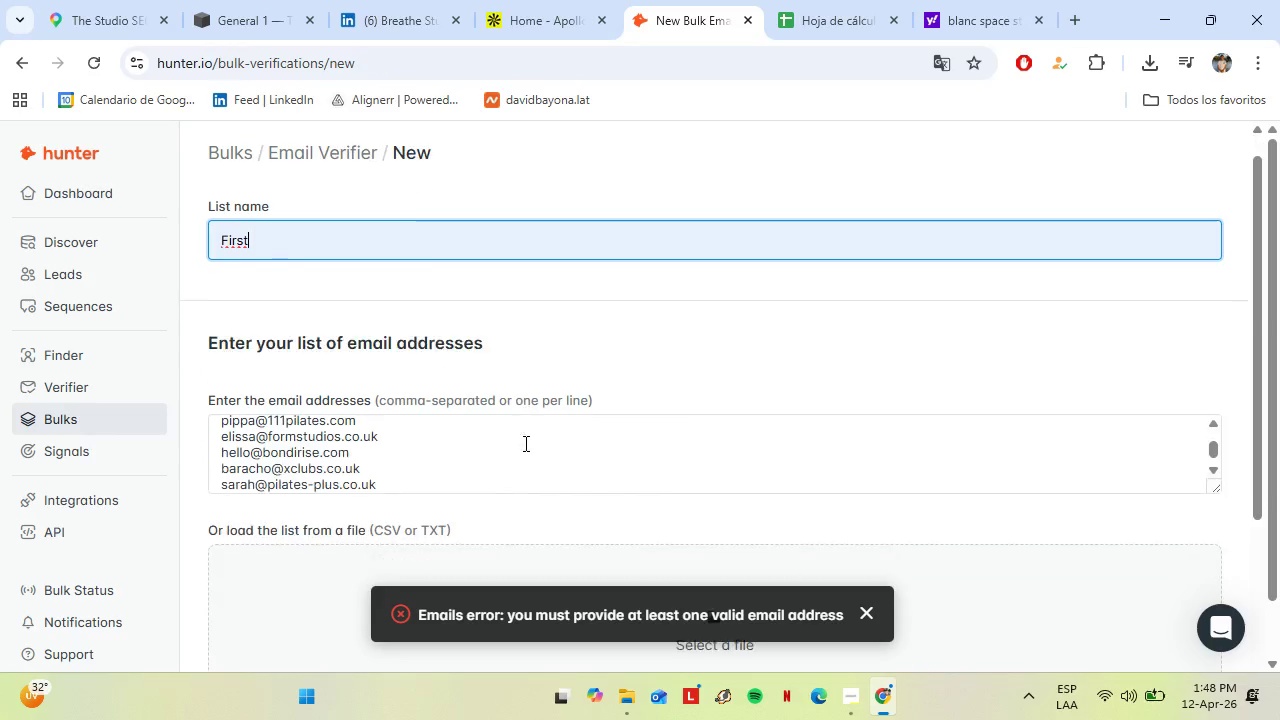 
scroll: coordinate [524, 443], scroll_direction: down, amount: 5.0
 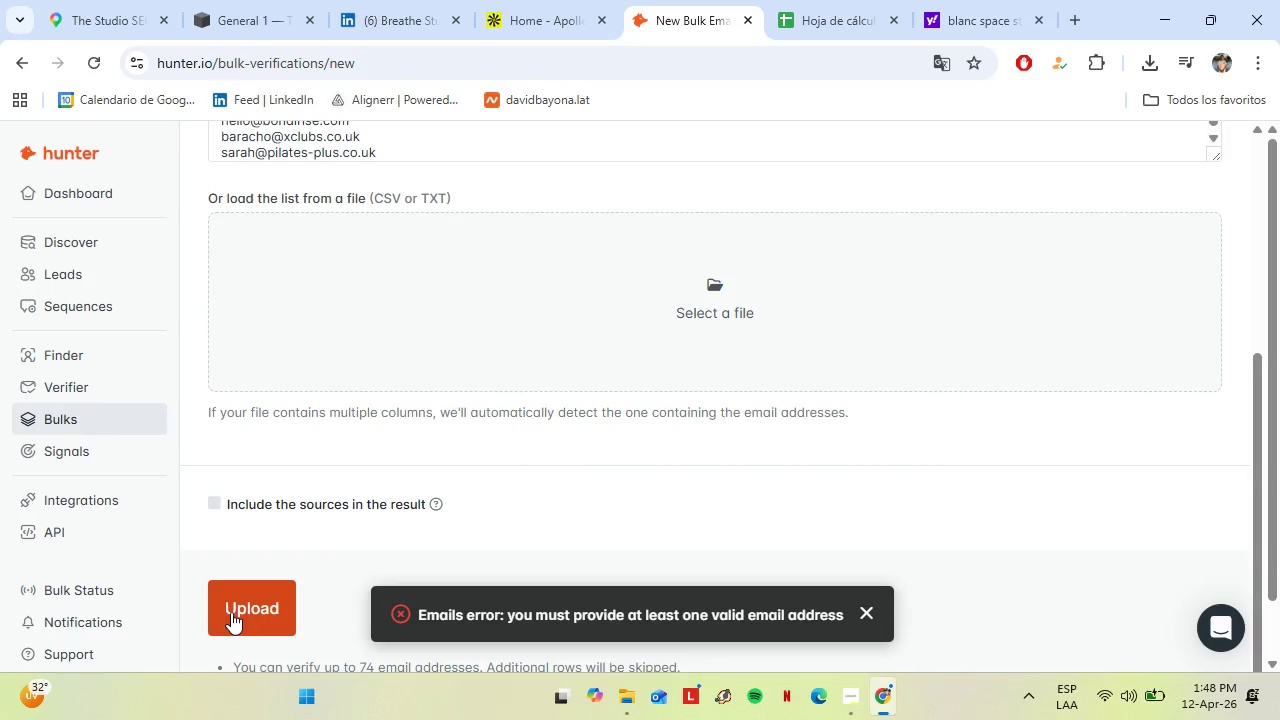 
left_click([231, 612])
 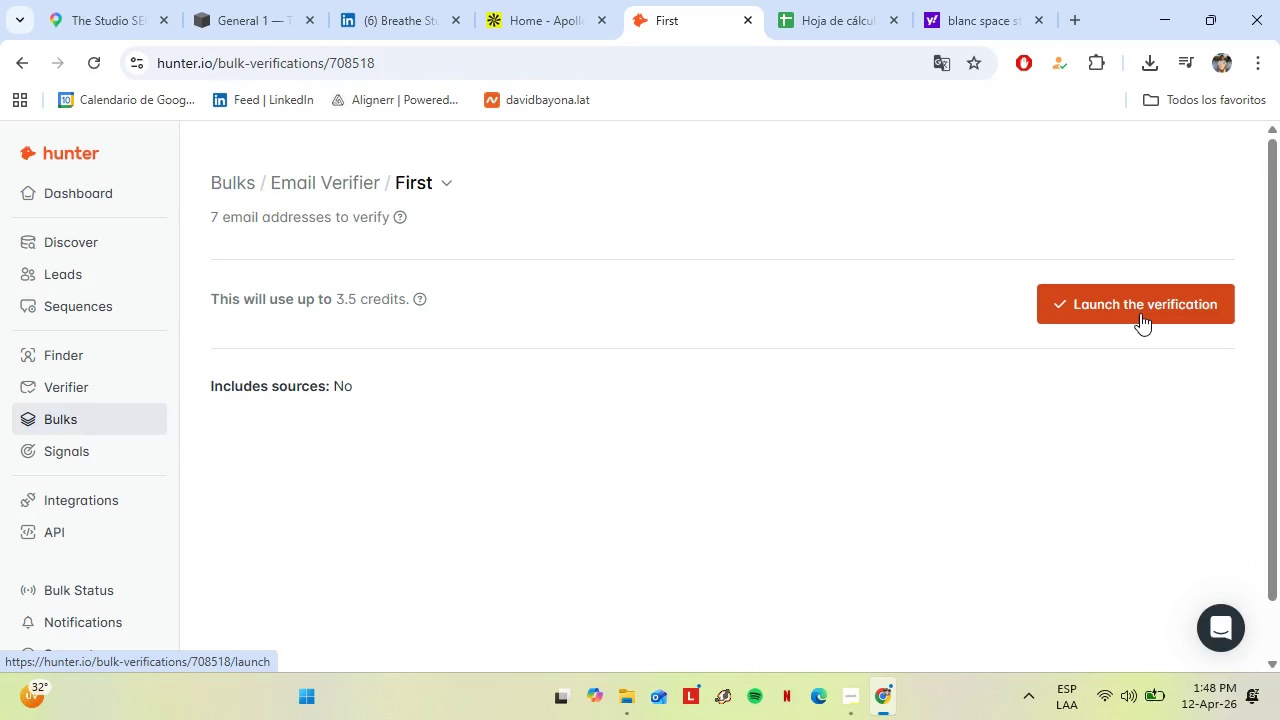 
left_click([1130, 309])
 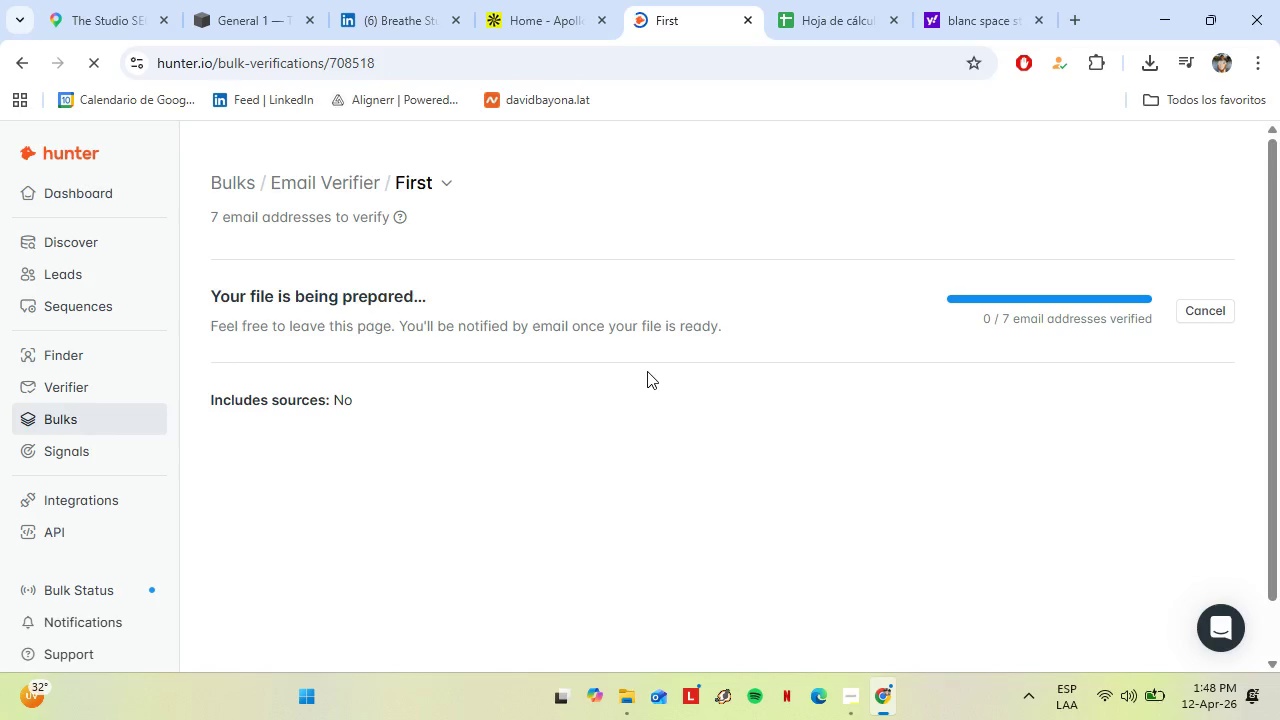 
wait(6.81)
 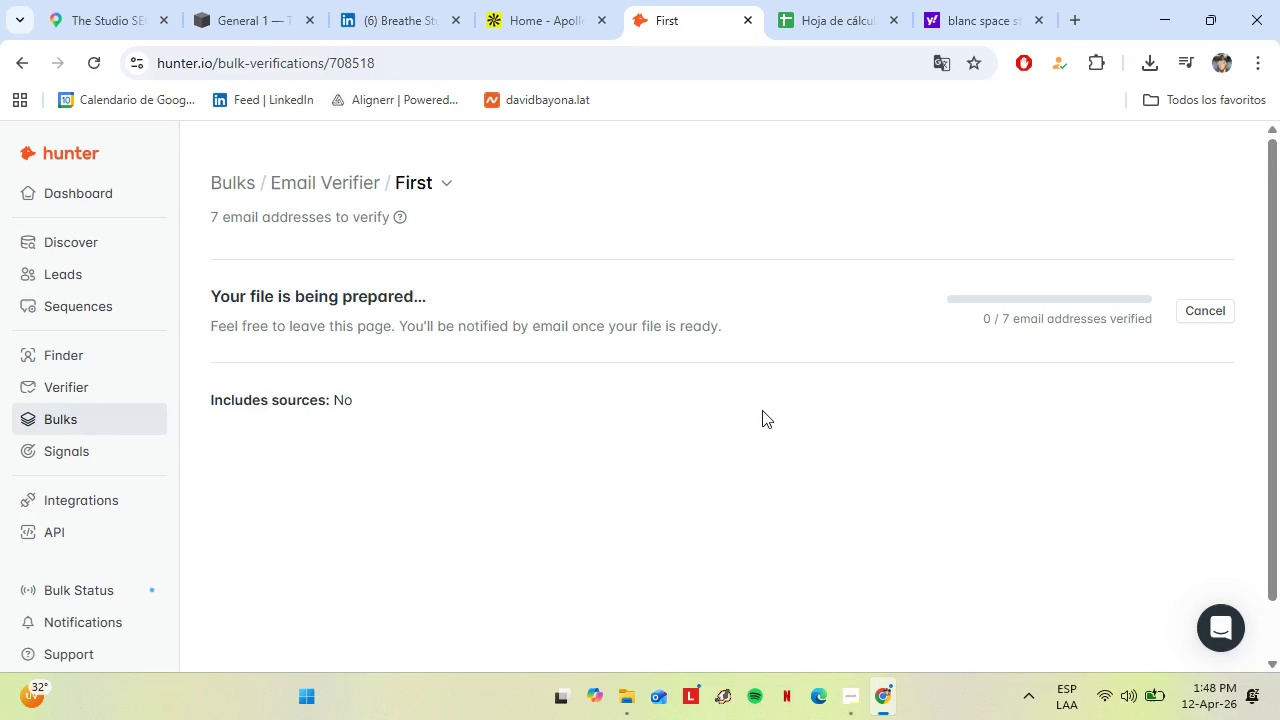 
left_click([817, 0])
 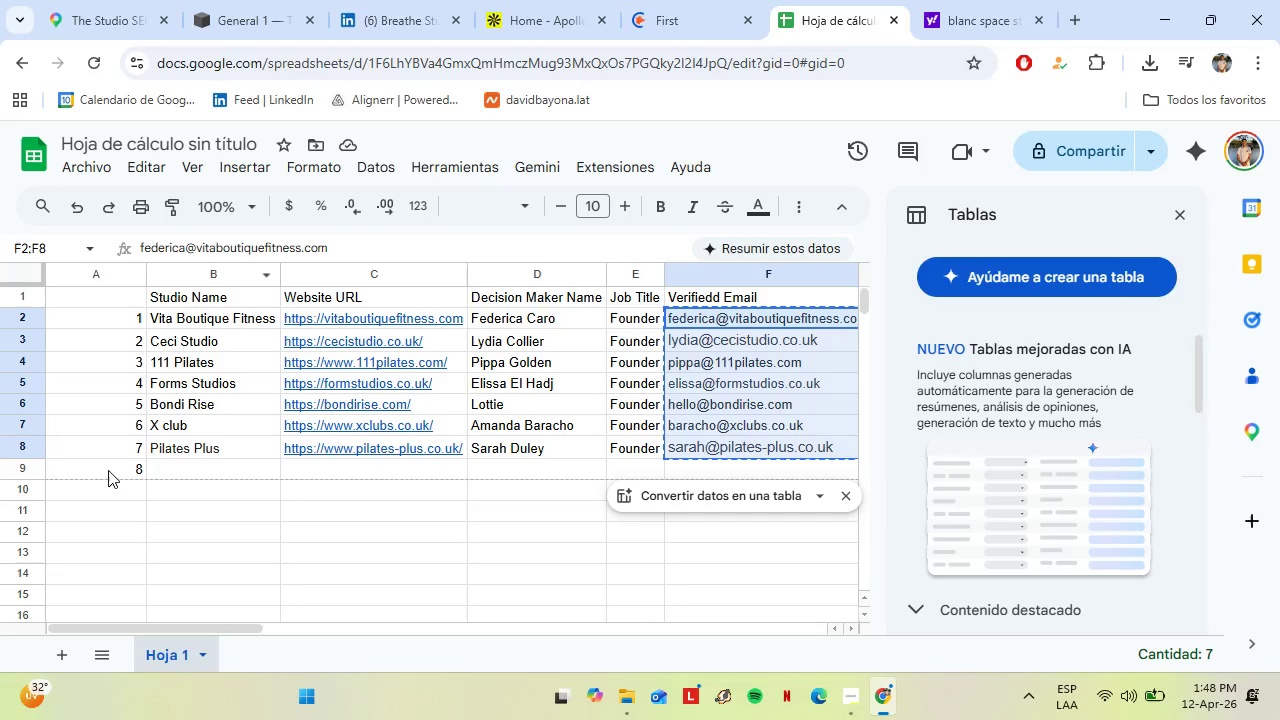 
left_click([114, 466])
 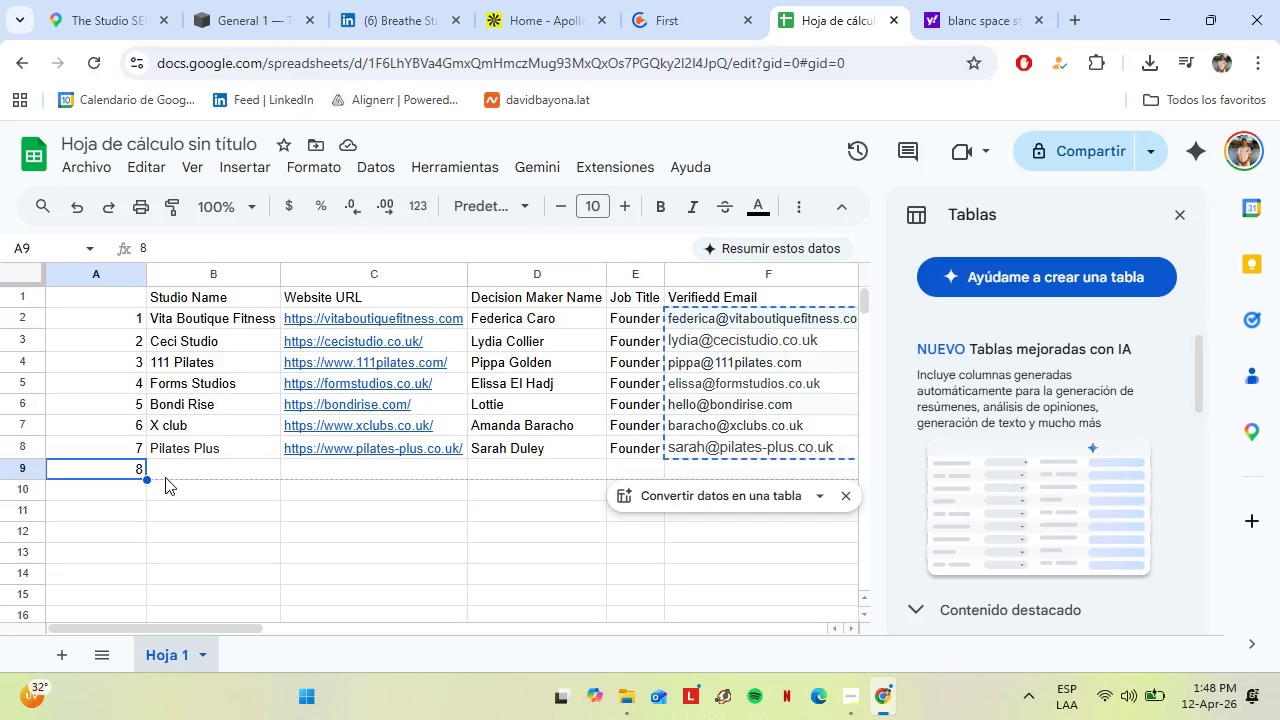 
key(Backspace)
 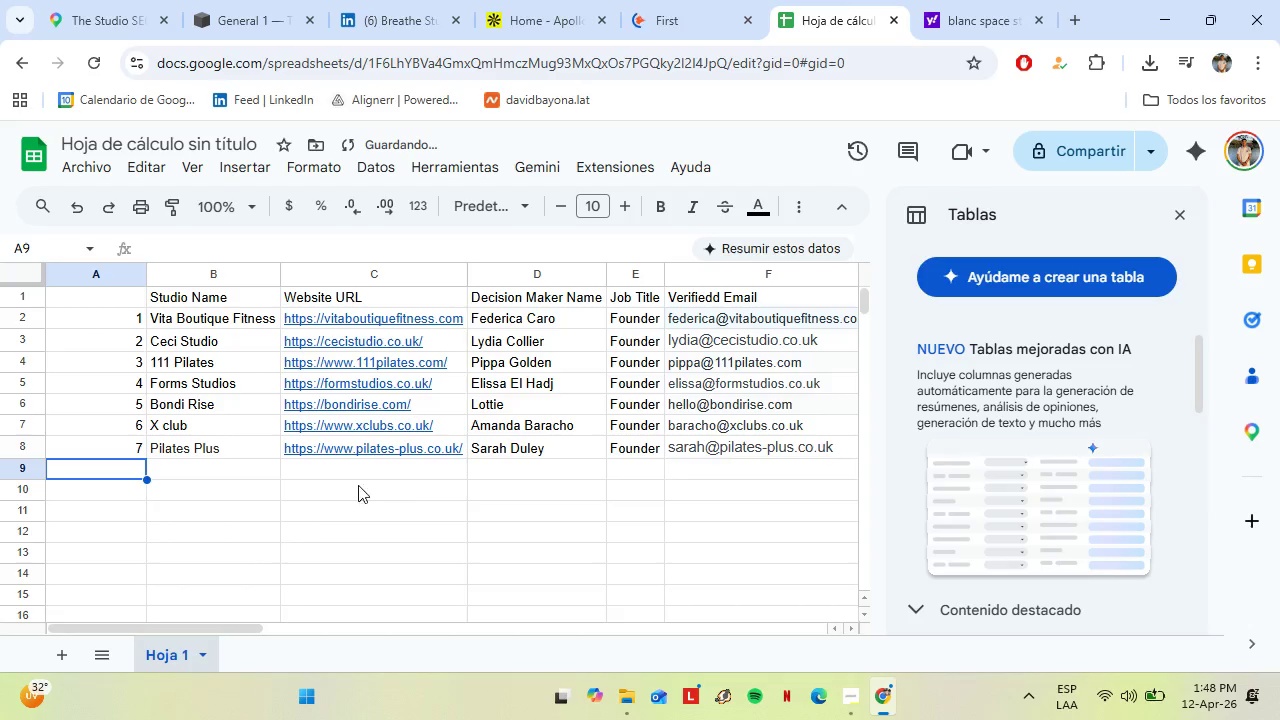 
scroll: coordinate [350, 482], scroll_direction: up, amount: 3.0
 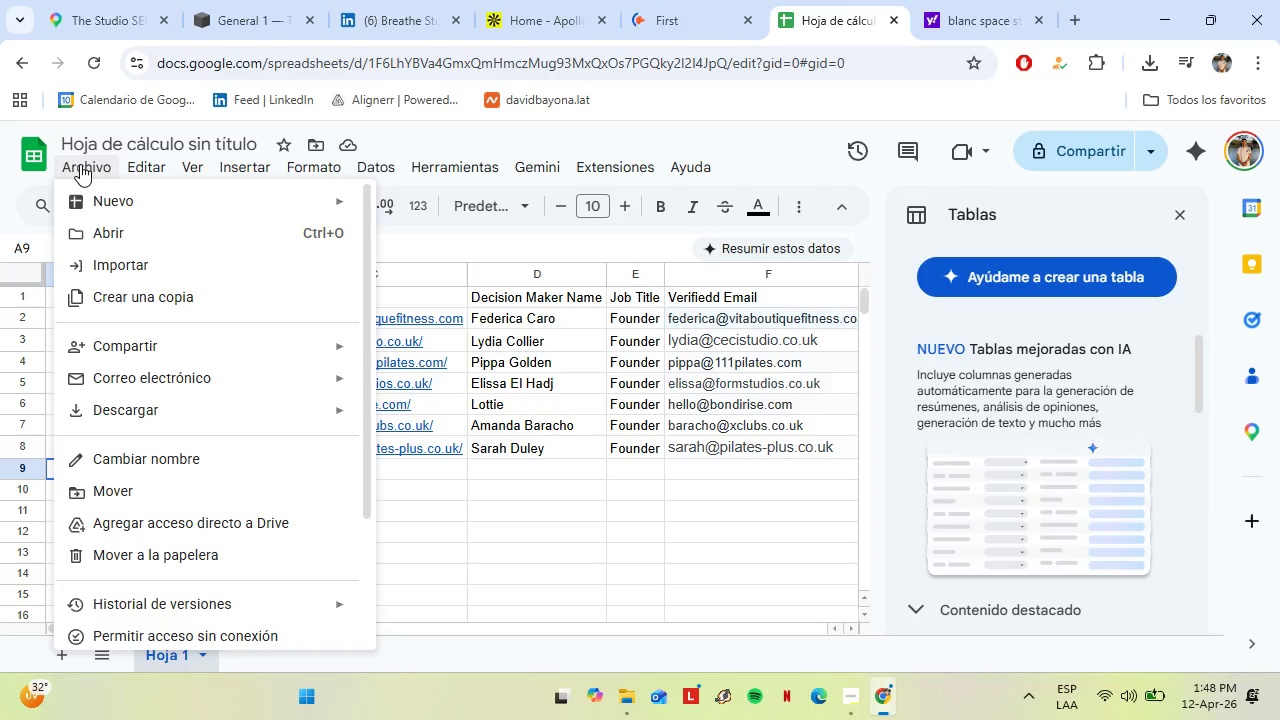 
wait(10.87)
 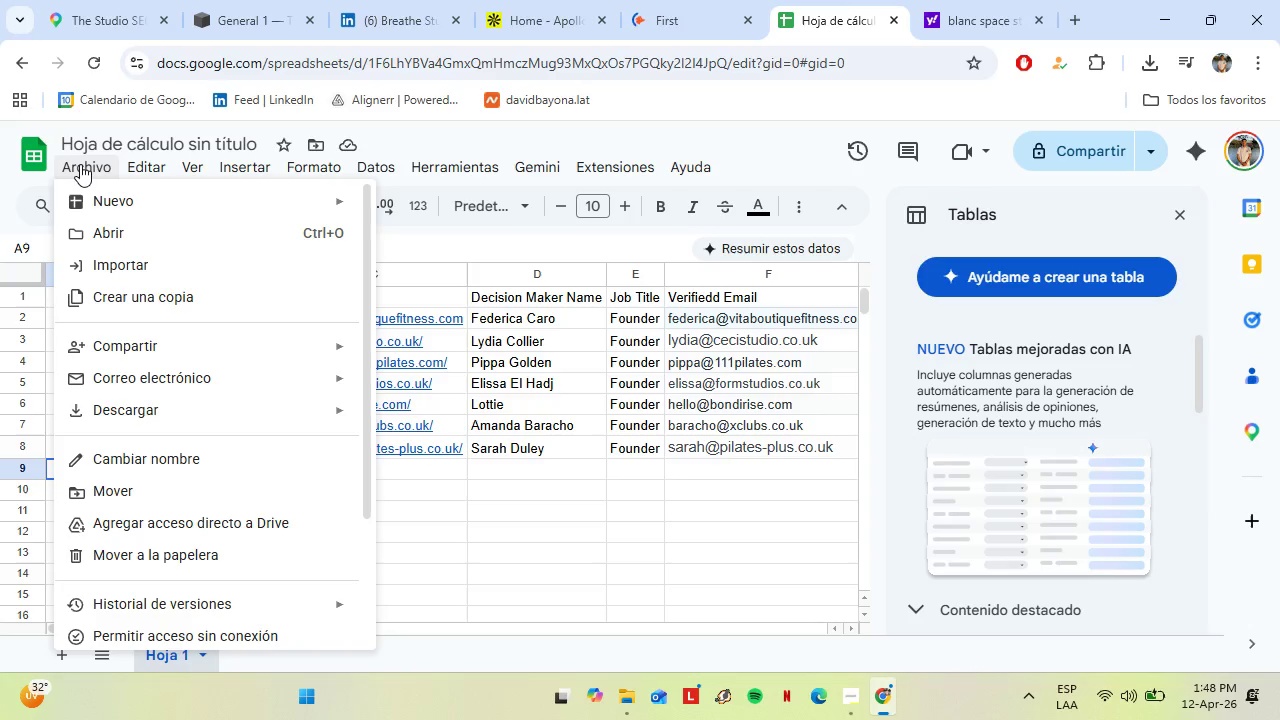 
left_click([856, 708])